 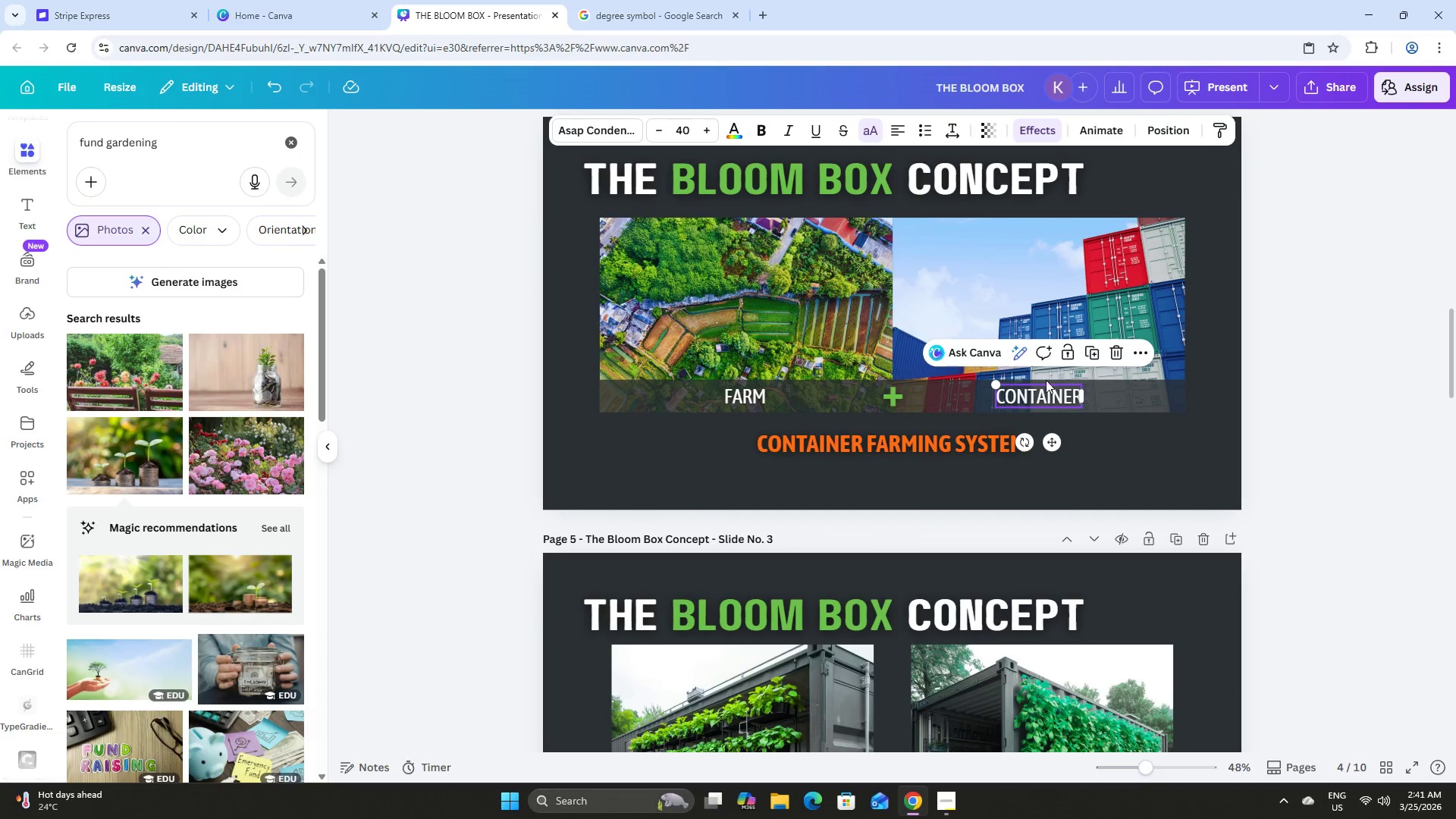 
left_click([1095, 356])
 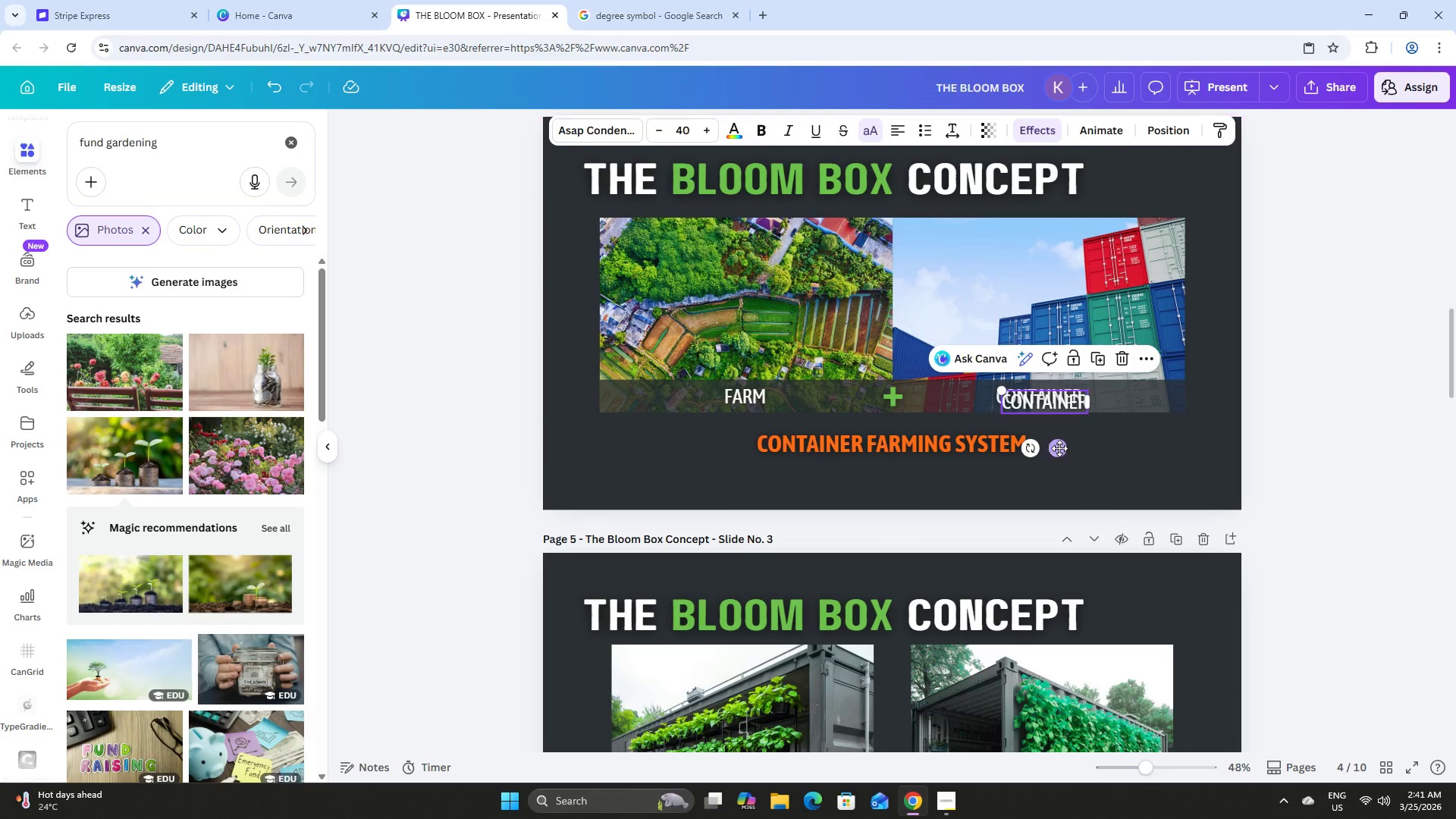 
left_click_drag(start_coordinate=[1059, 447], to_coordinate=[716, 558])
 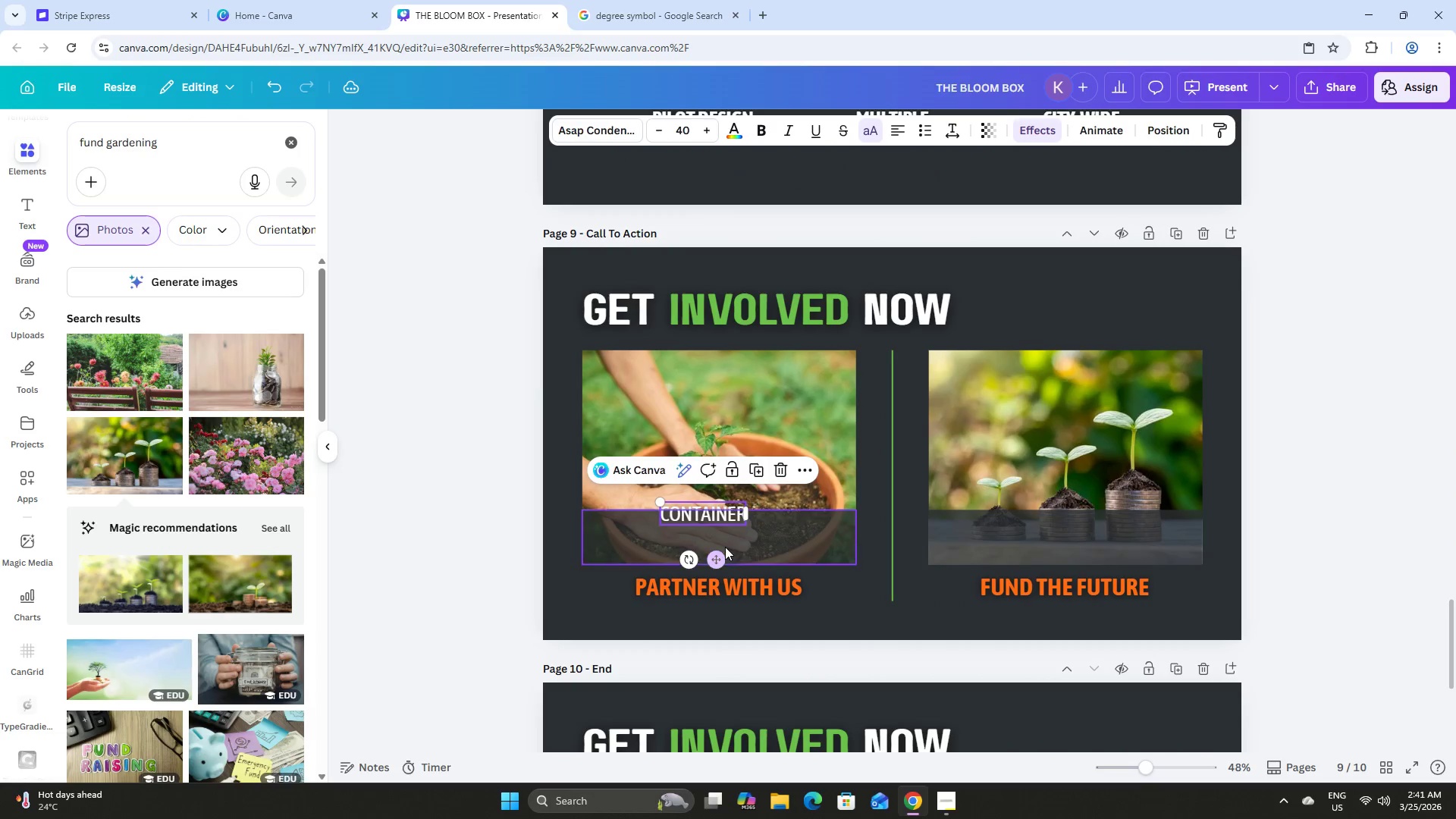 
scroll: coordinate [1070, 459], scroll_direction: down, amount: 27.0
 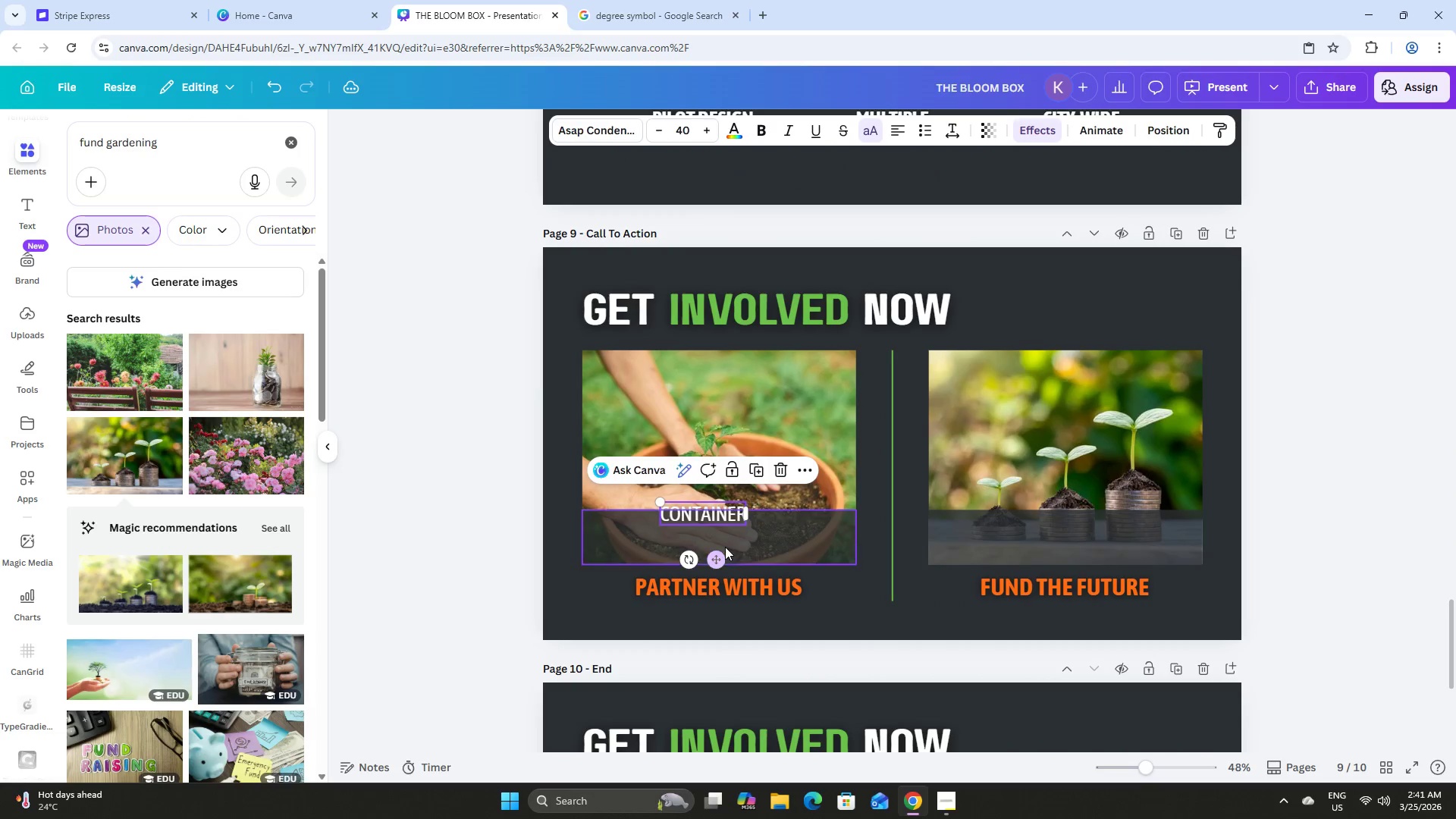 
left_click_drag(start_coordinate=[717, 557], to_coordinate=[730, 574])
 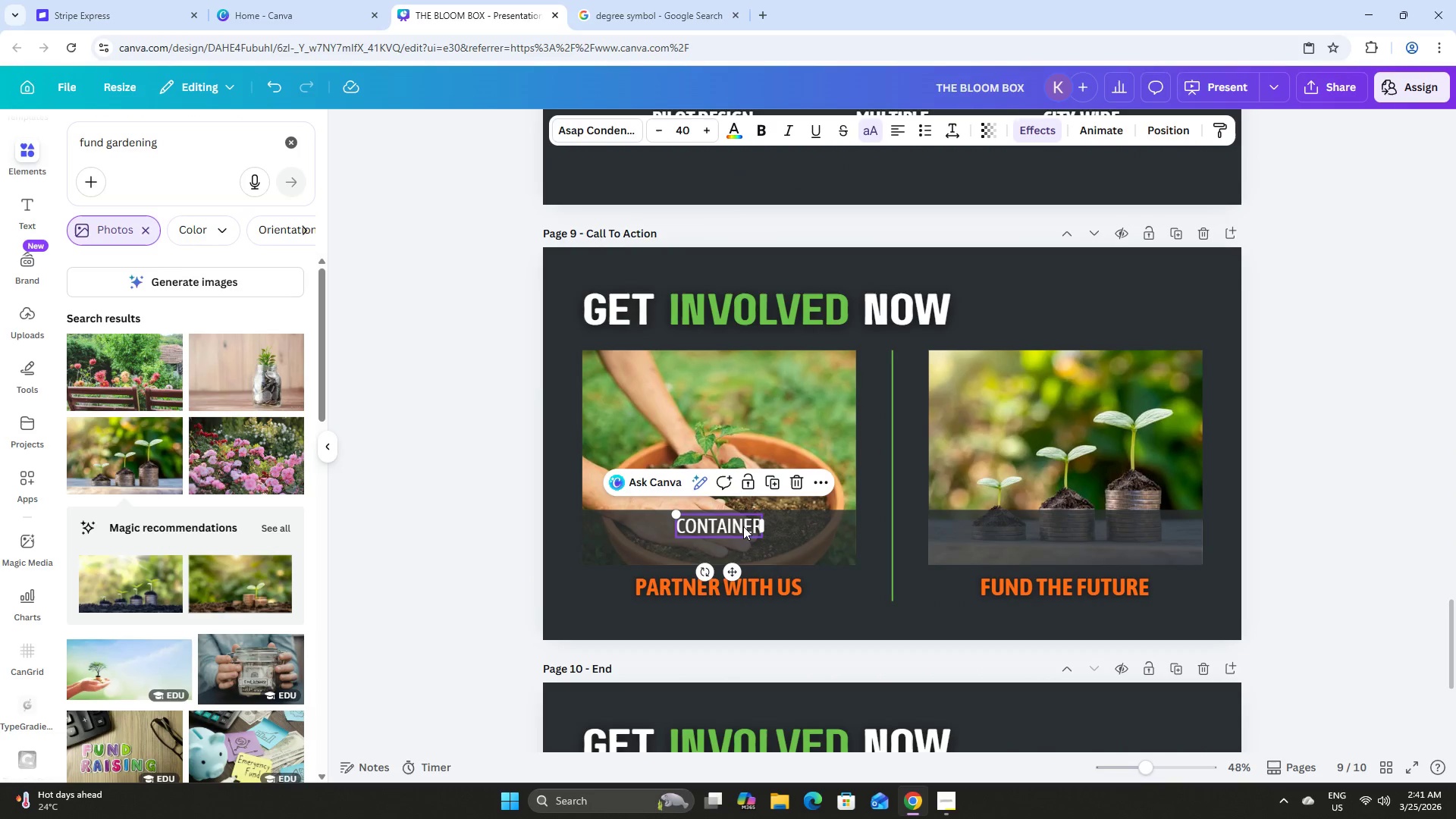 
left_click([743, 526])
 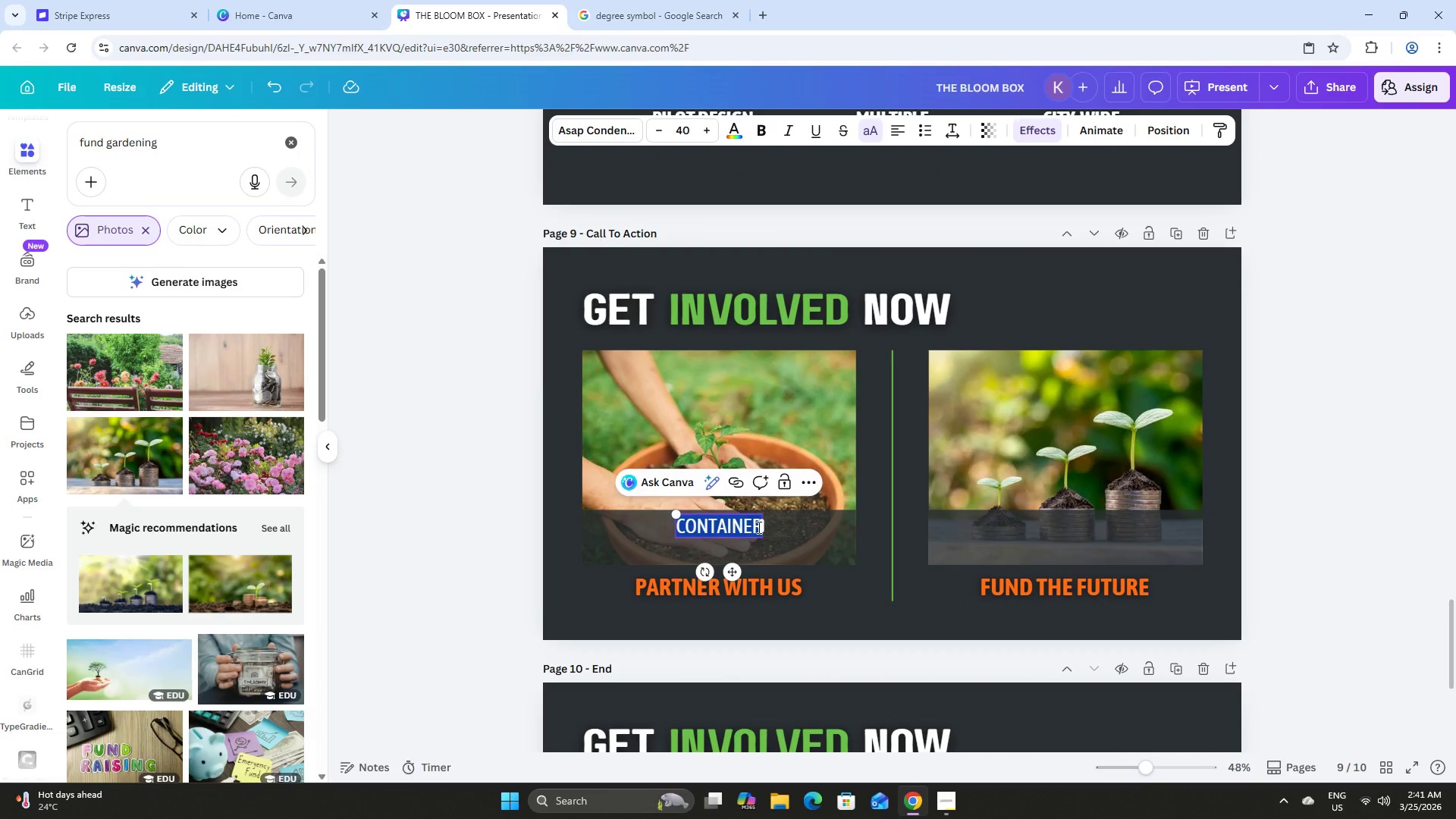 
key(Shift+A)
 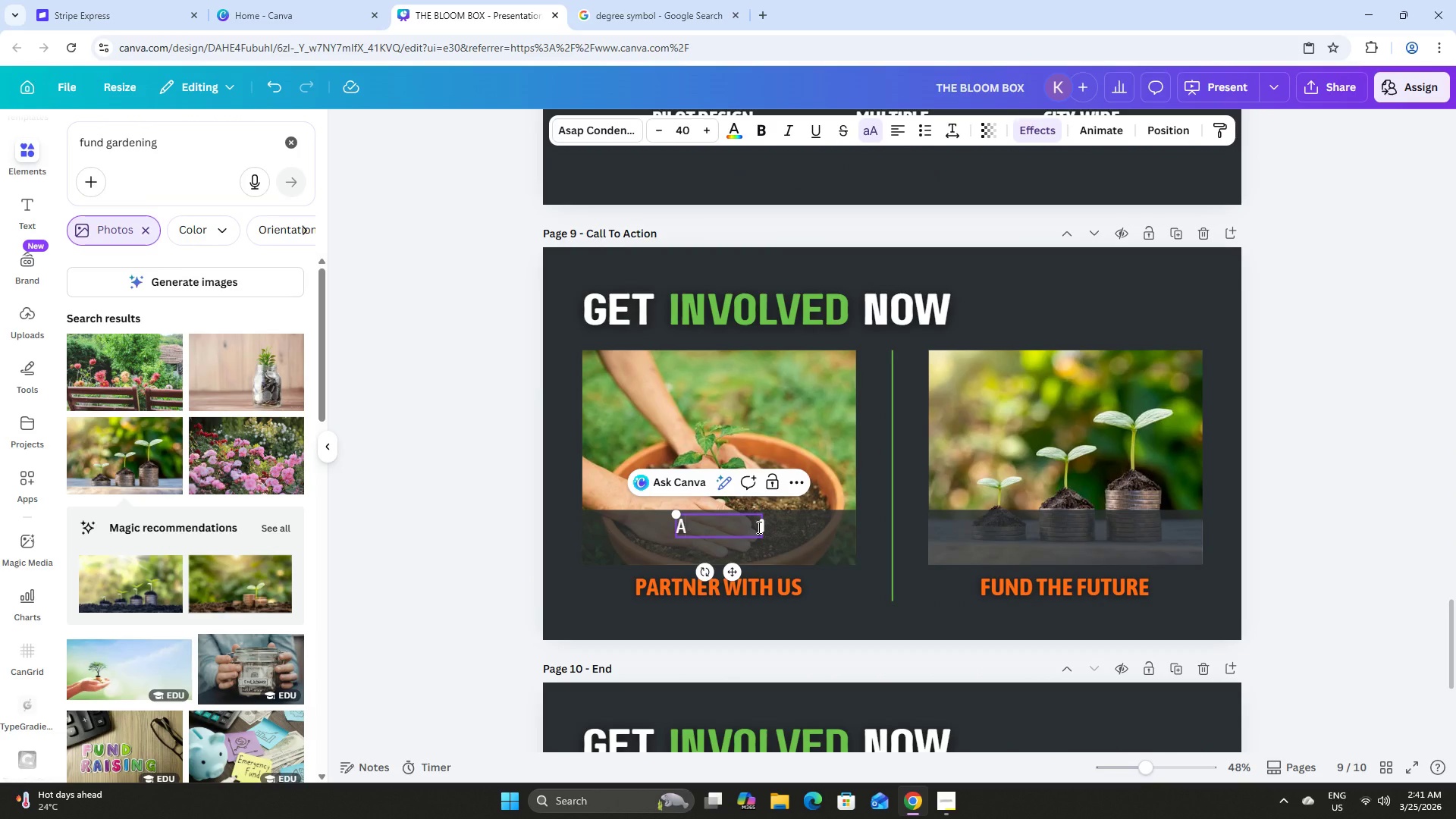 
key(Backspace)
 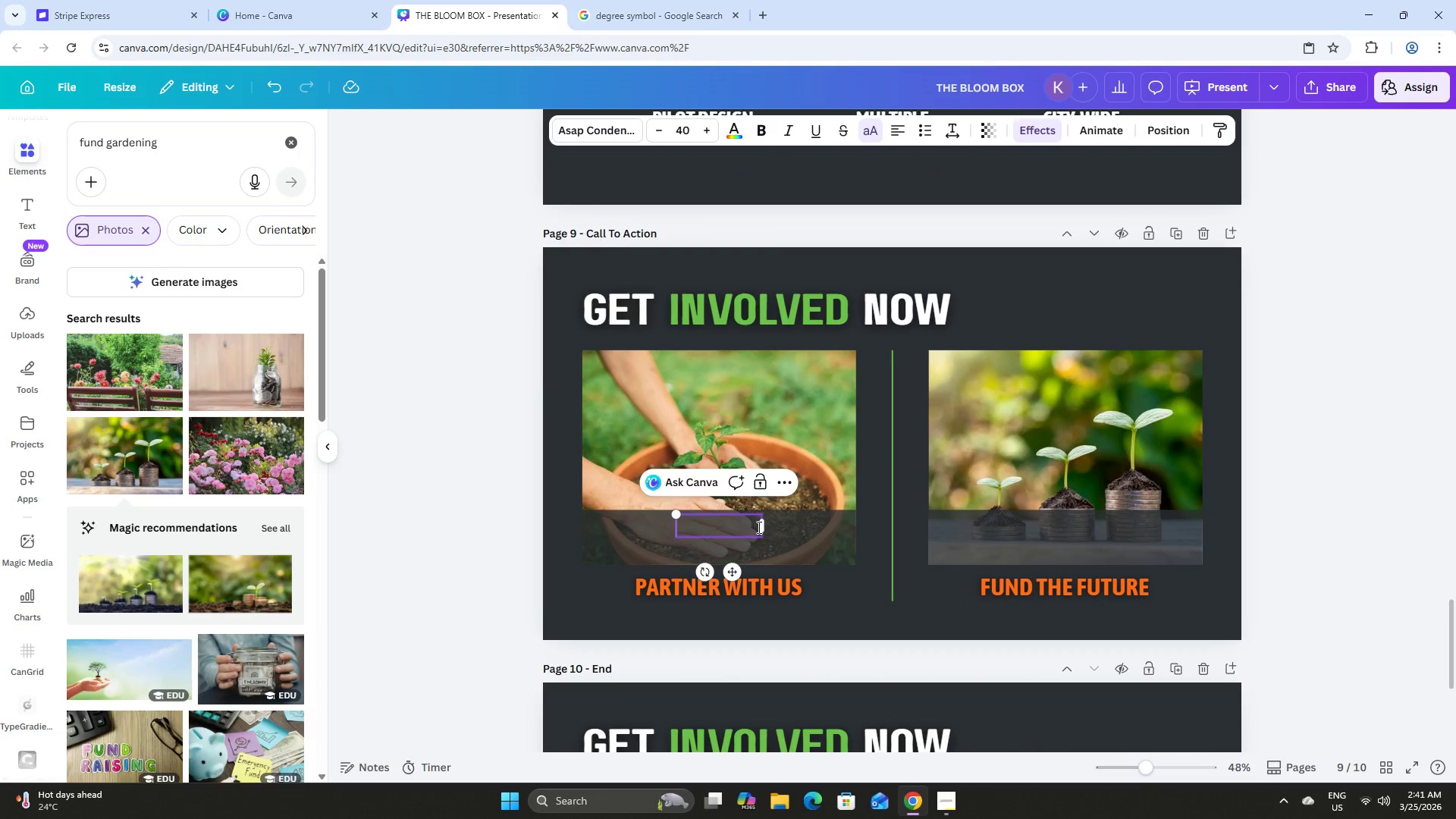 
key(Shift+2)
 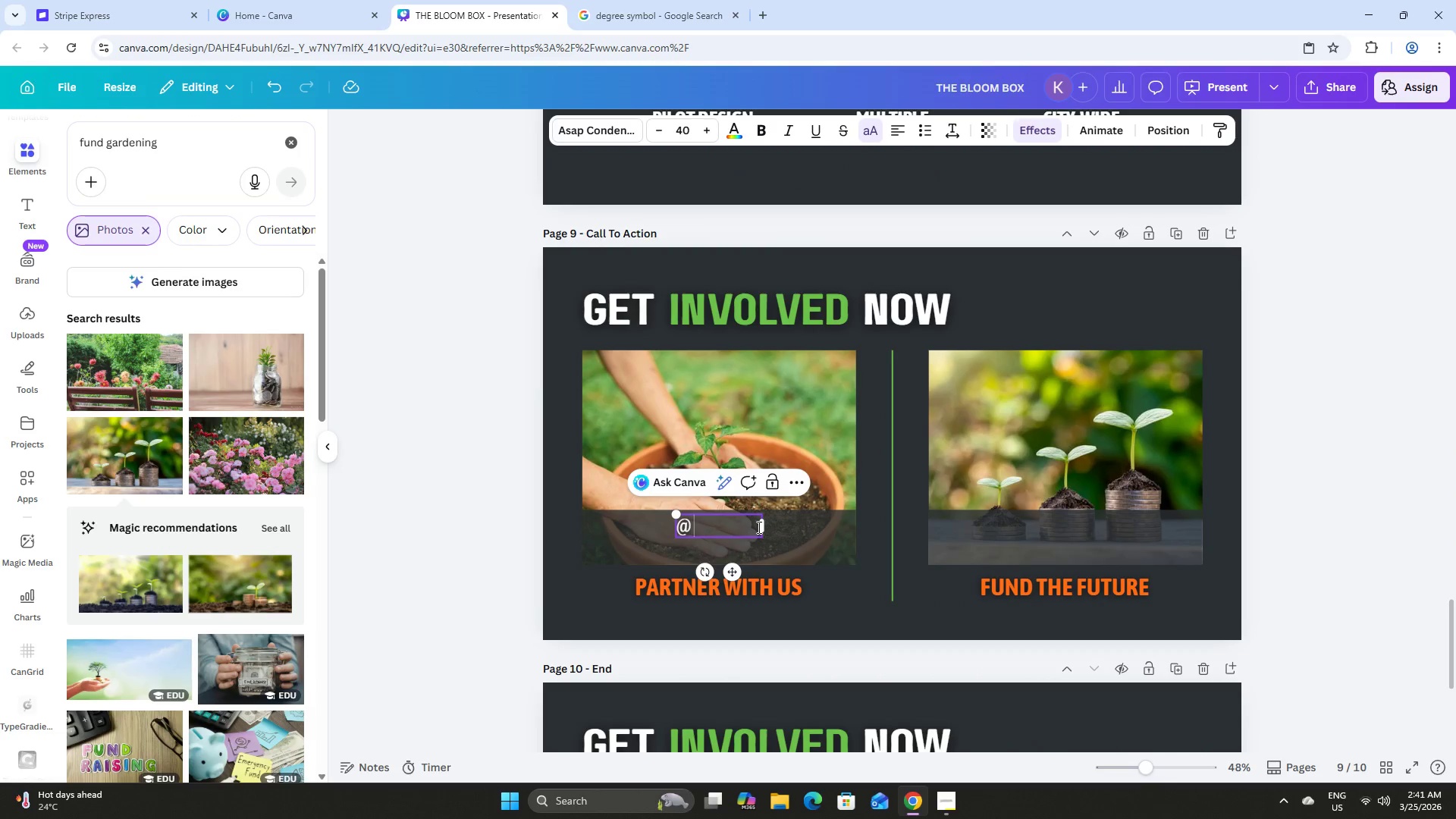 
key(Space)
 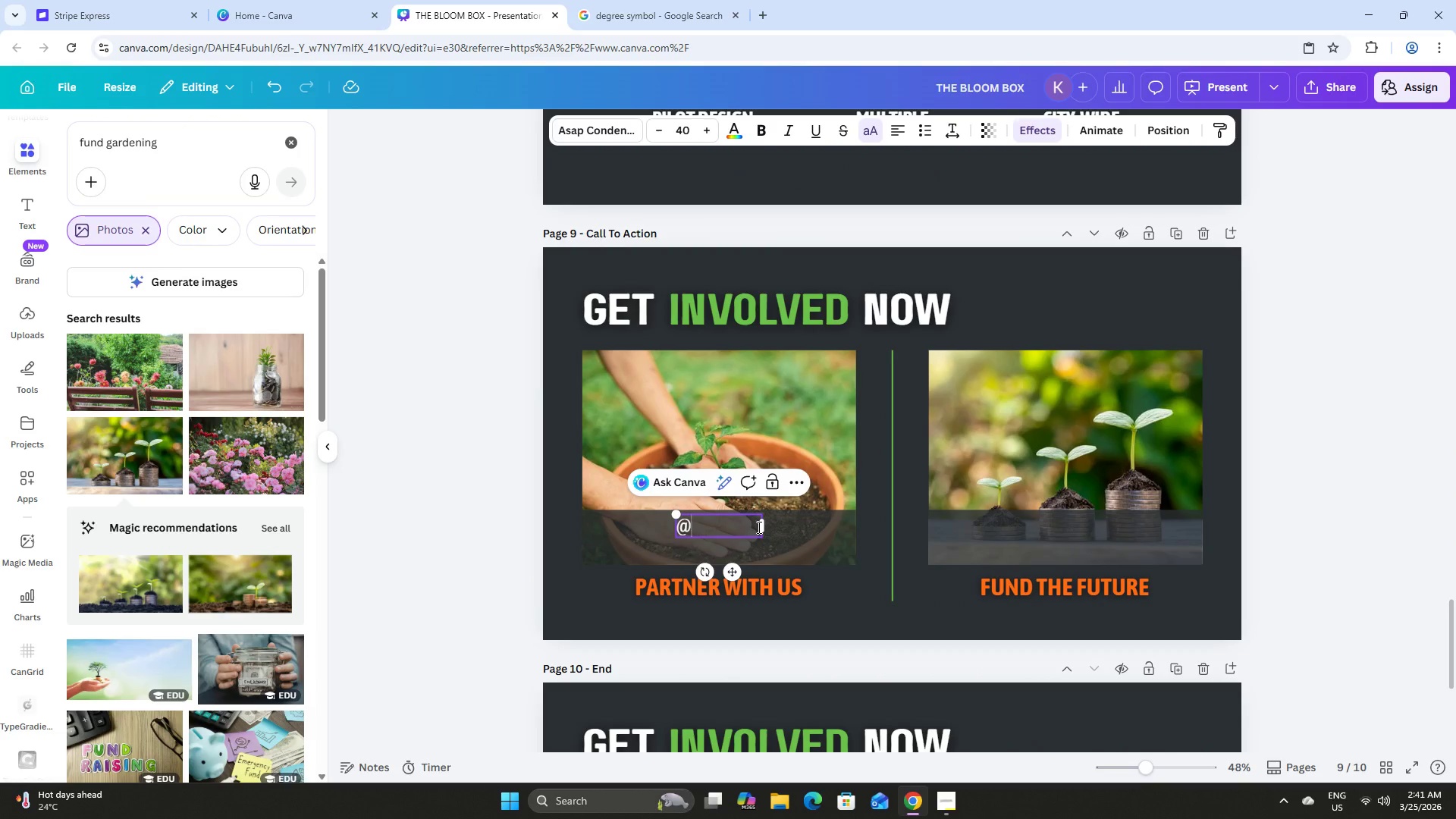 
key(Backspace)
 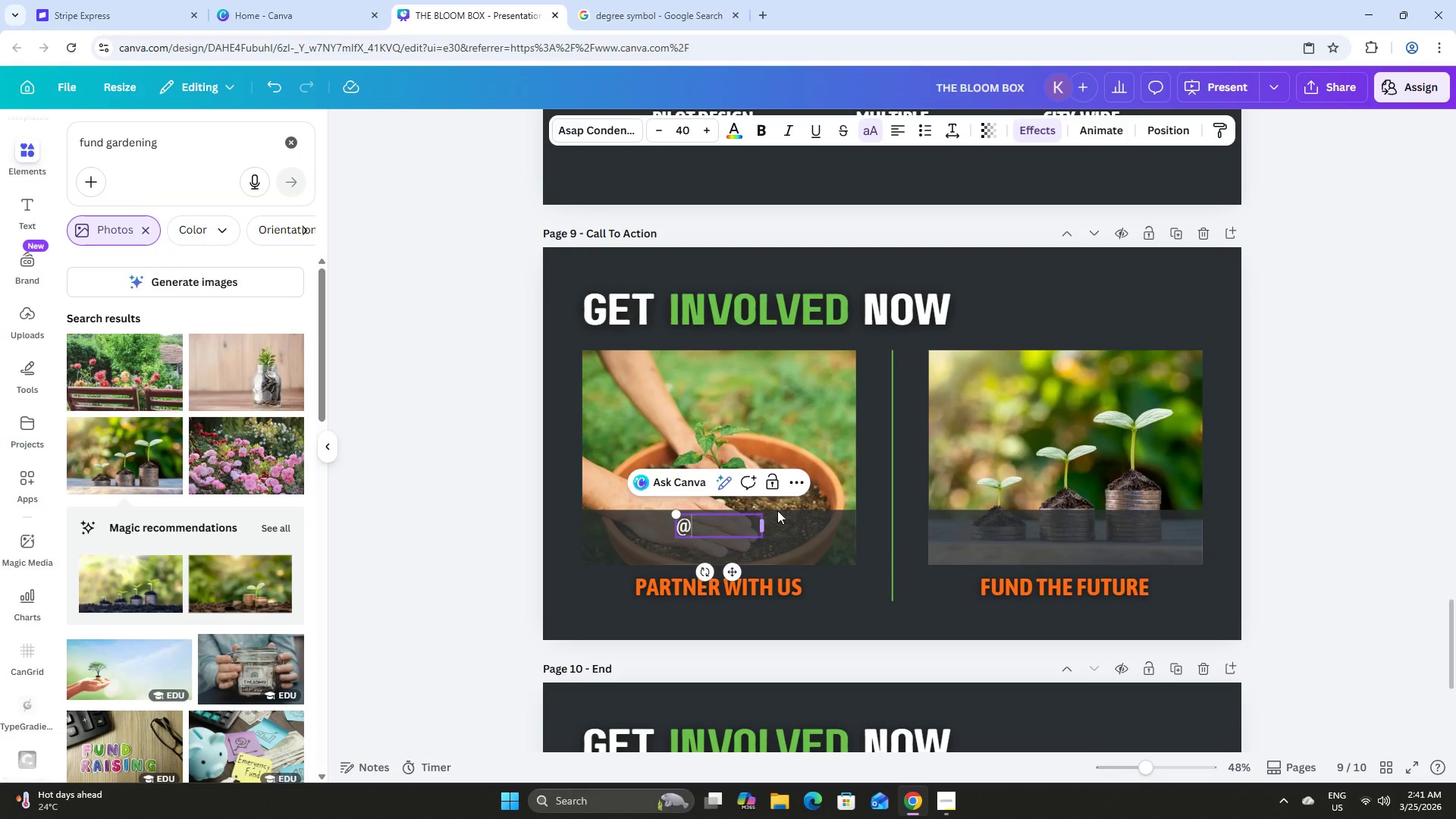 
scroll: coordinate [884, 535], scroll_direction: up, amount: 36.0
 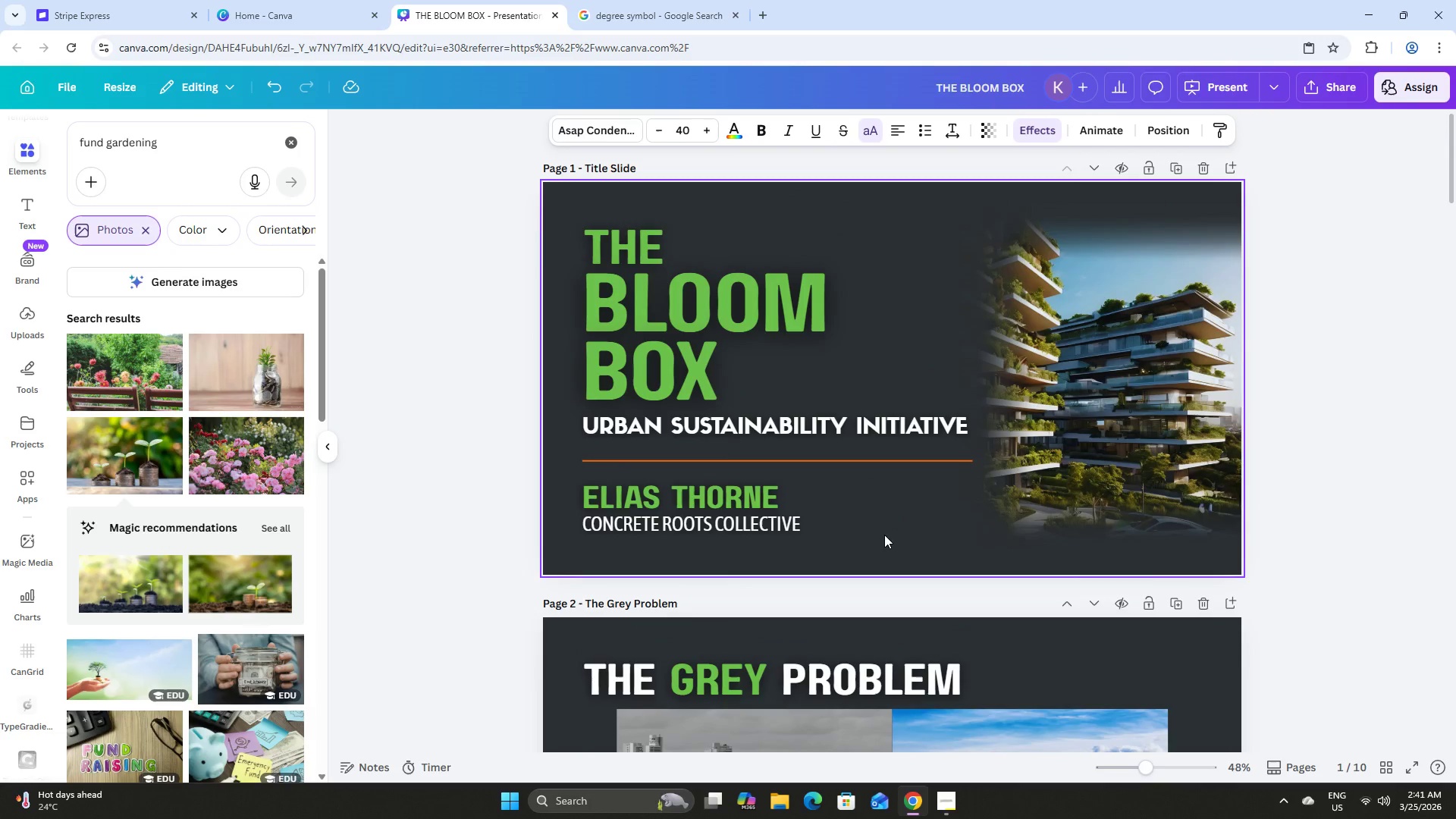 
scroll: coordinate [884, 535], scroll_direction: down, amount: 39.0
 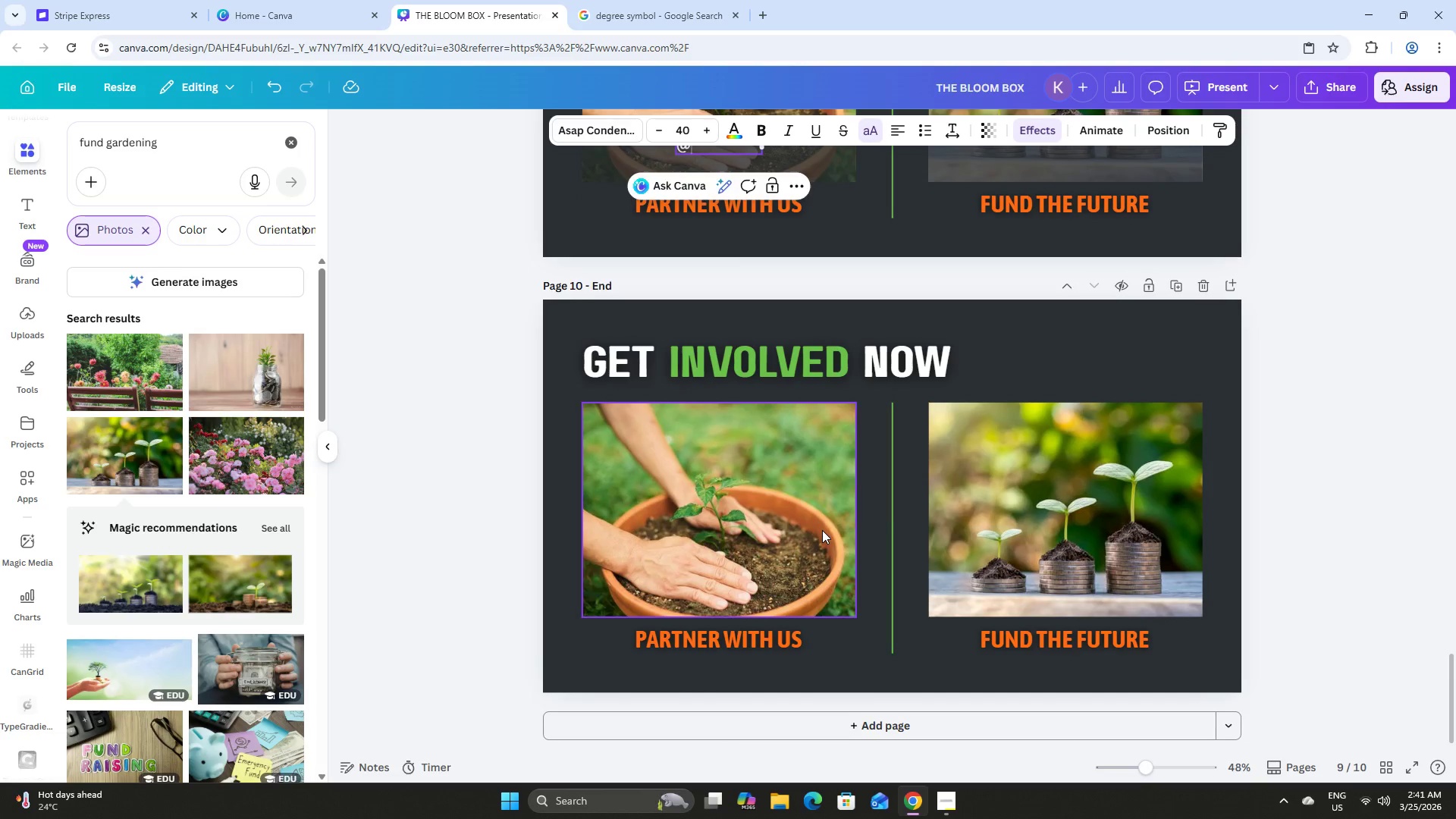 
scroll: coordinate [822, 530], scroll_direction: up, amount: 5.0
 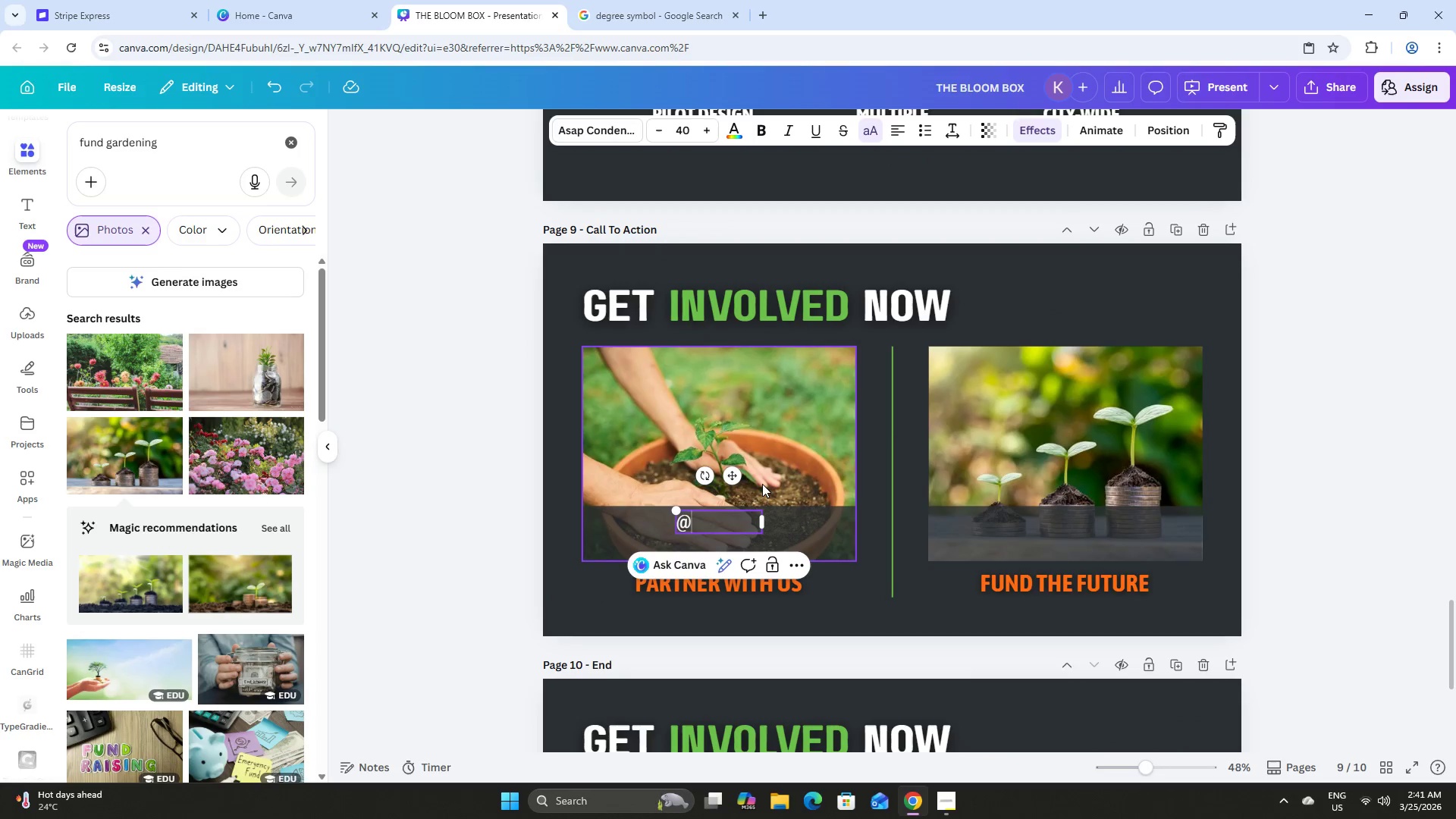 
type(Conc)
key(Backspace)
key(Backspace)
key(Backspace)
 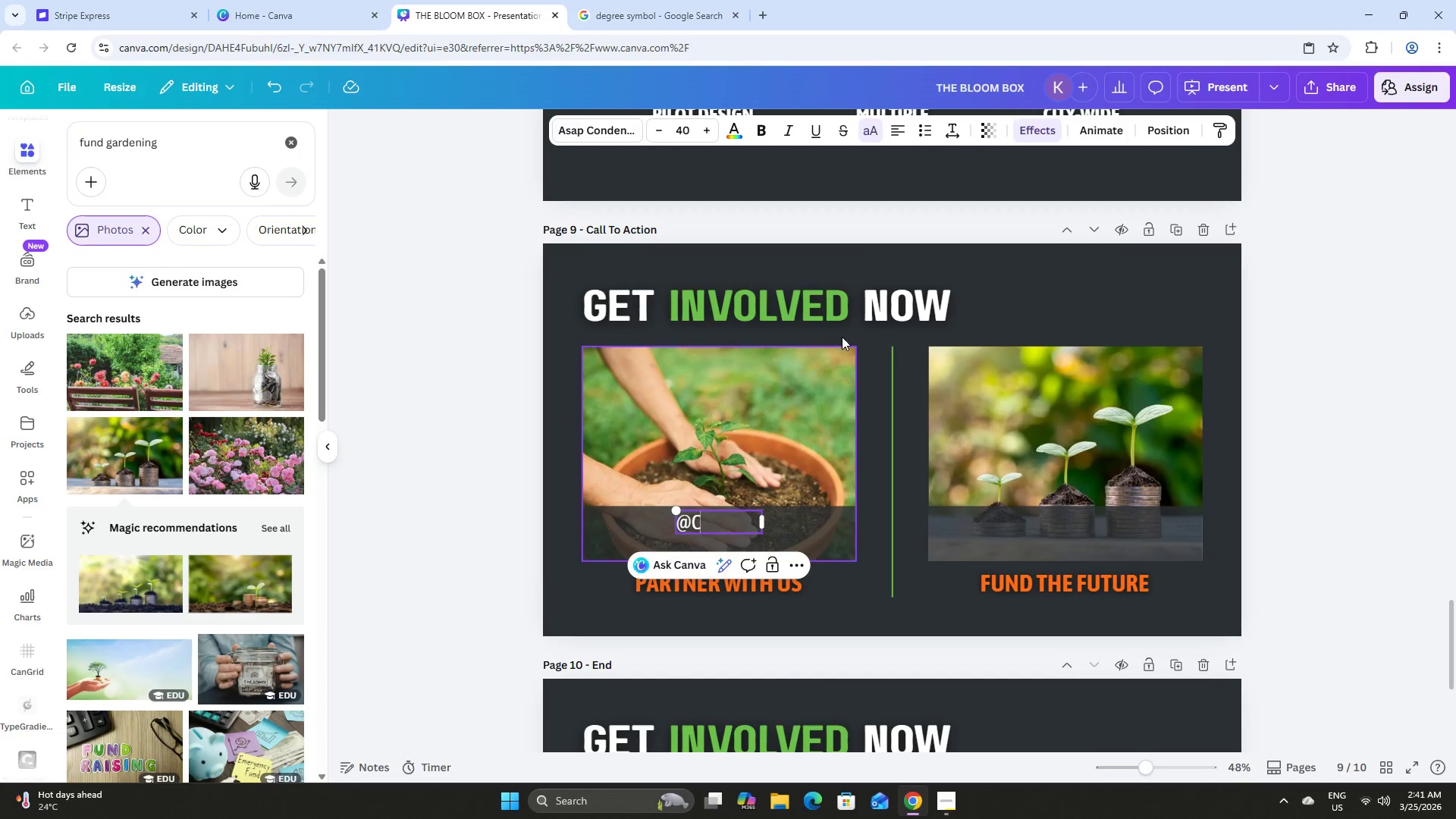 
left_click([865, 119])
 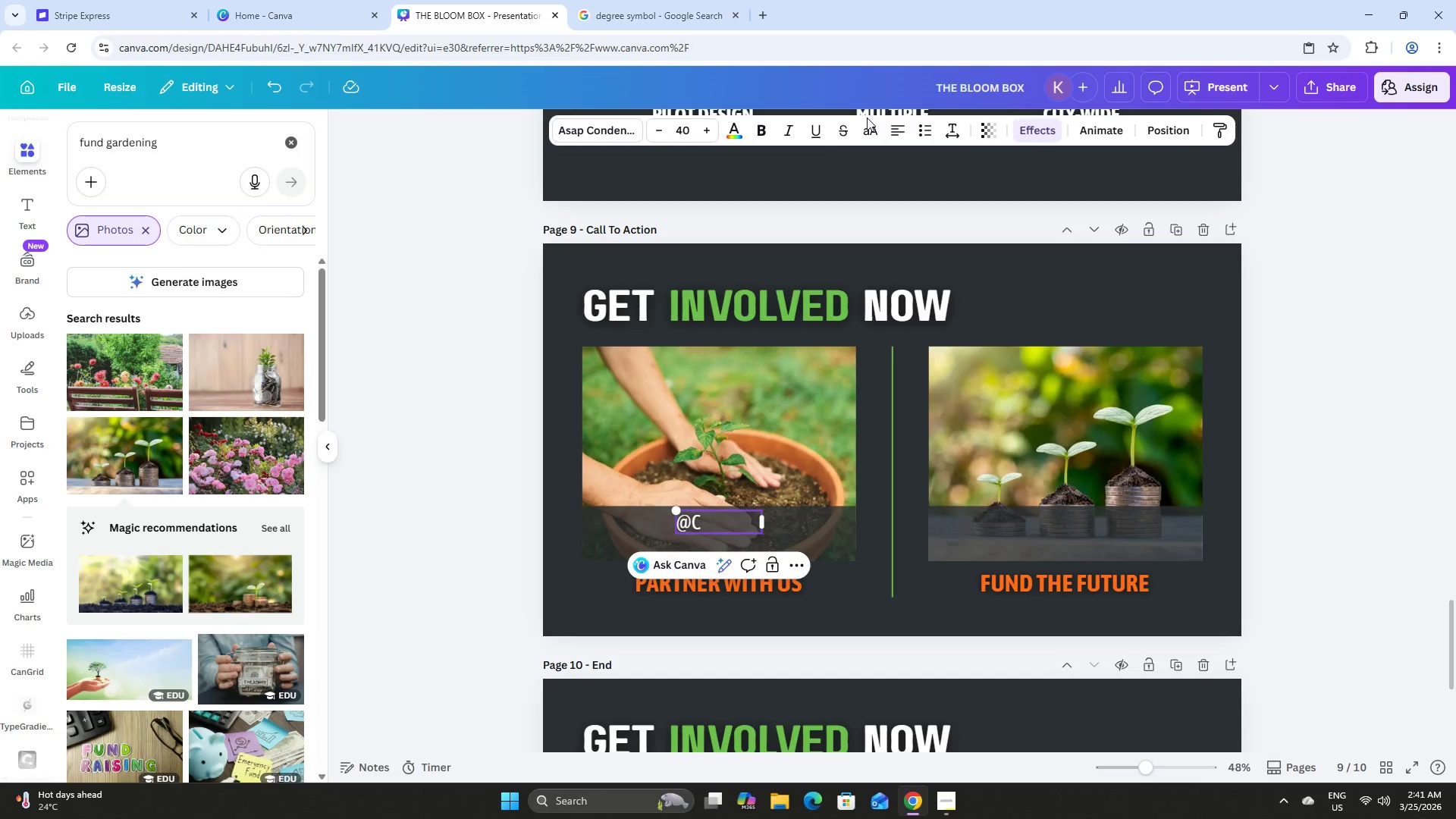 
type(oncreteRootsCollective)
 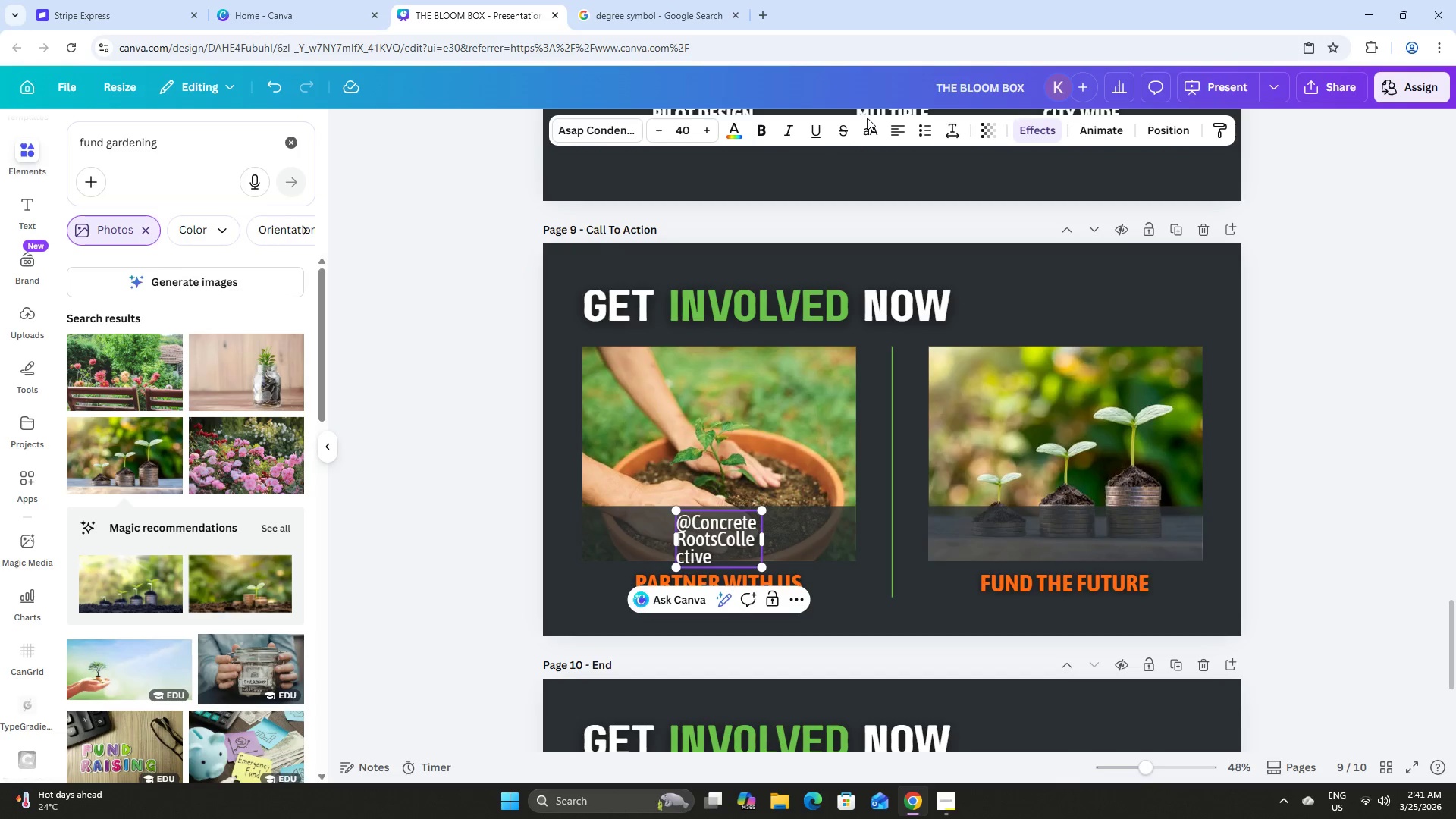 
left_click_drag(start_coordinate=[765, 540], to_coordinate=[877, 541])
 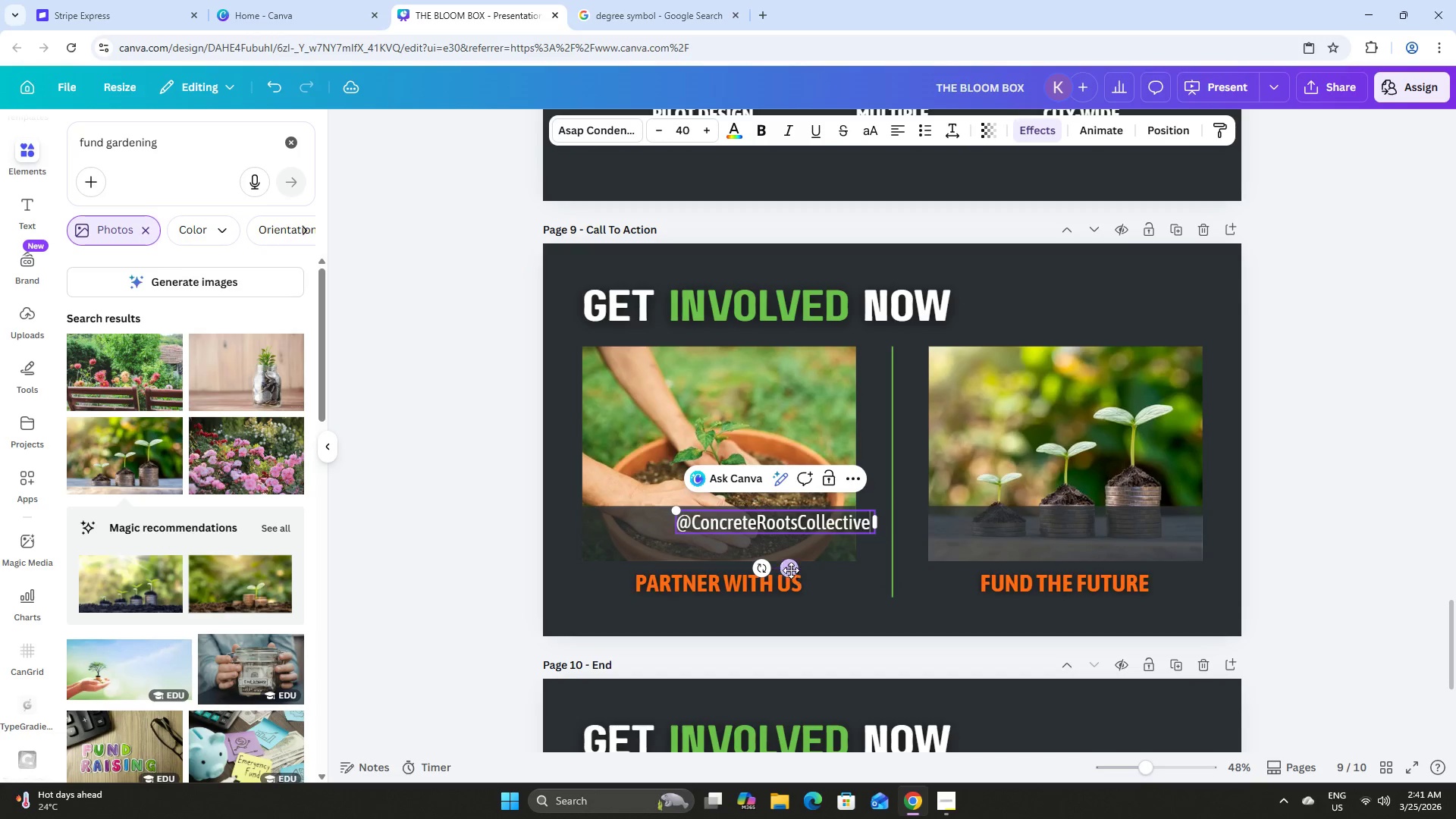 
left_click_drag(start_coordinate=[790, 570], to_coordinate=[736, 574])
 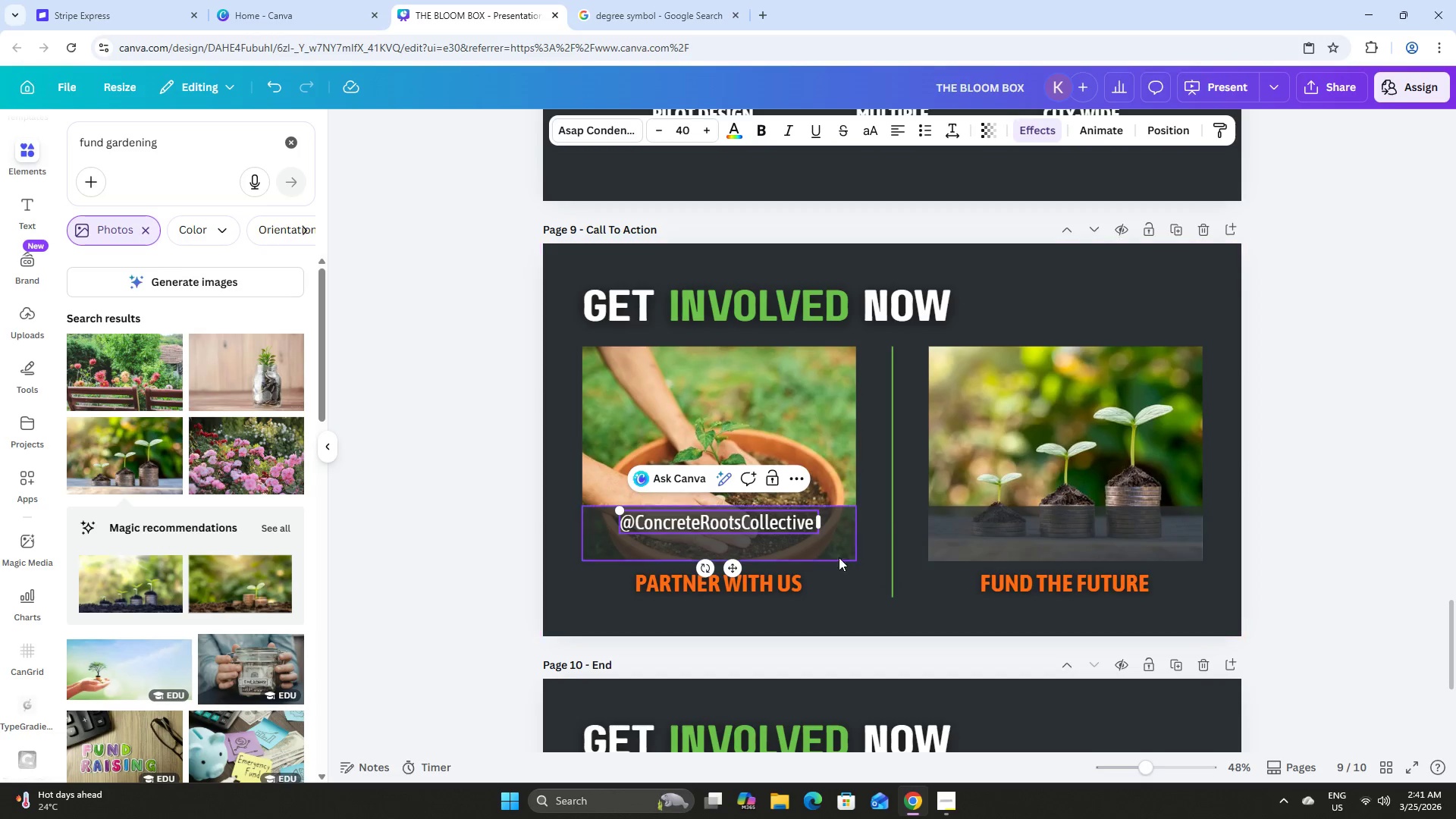 
left_click([846, 546])
 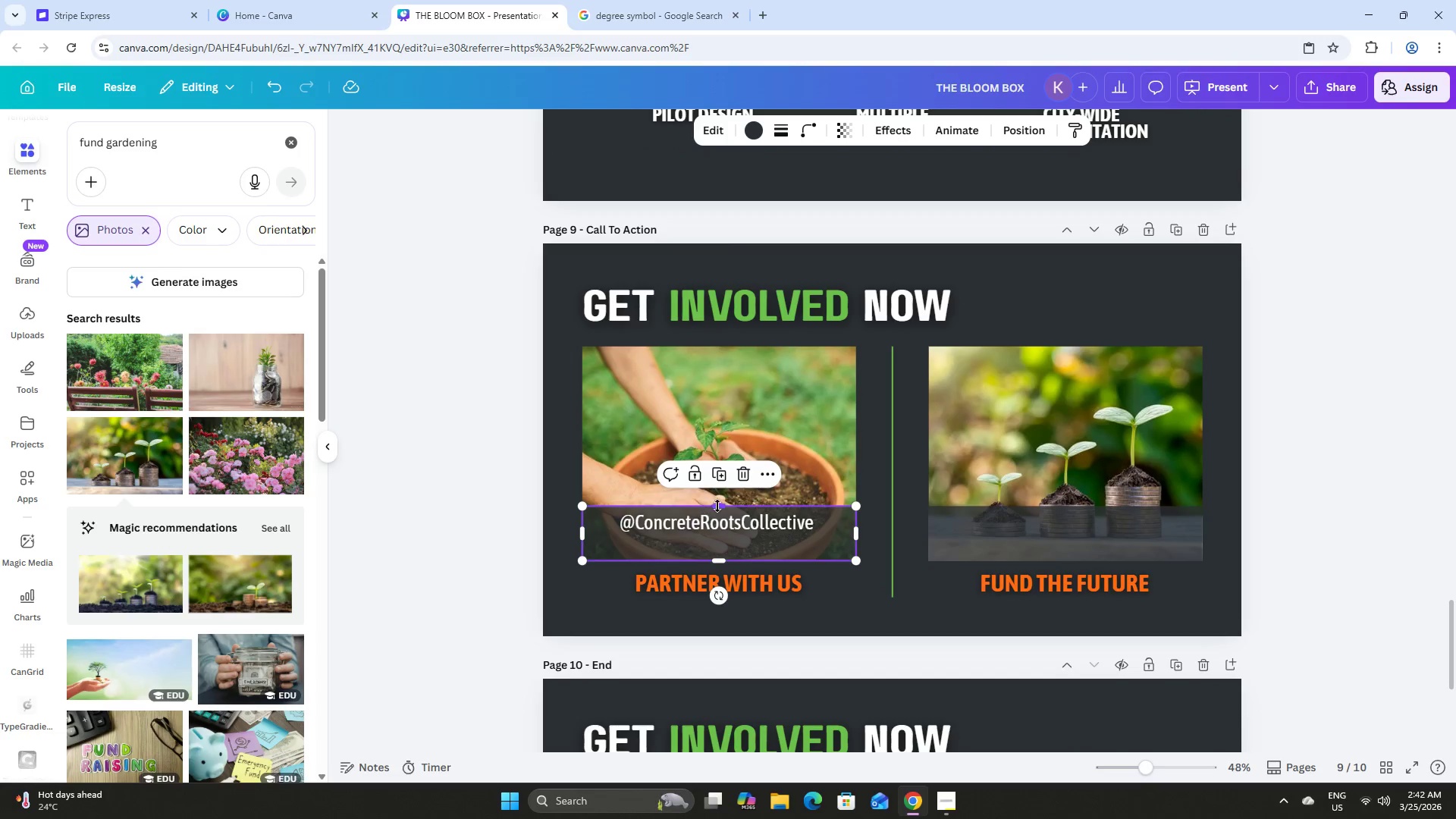 
left_click_drag(start_coordinate=[727, 504], to_coordinate=[736, 491])
 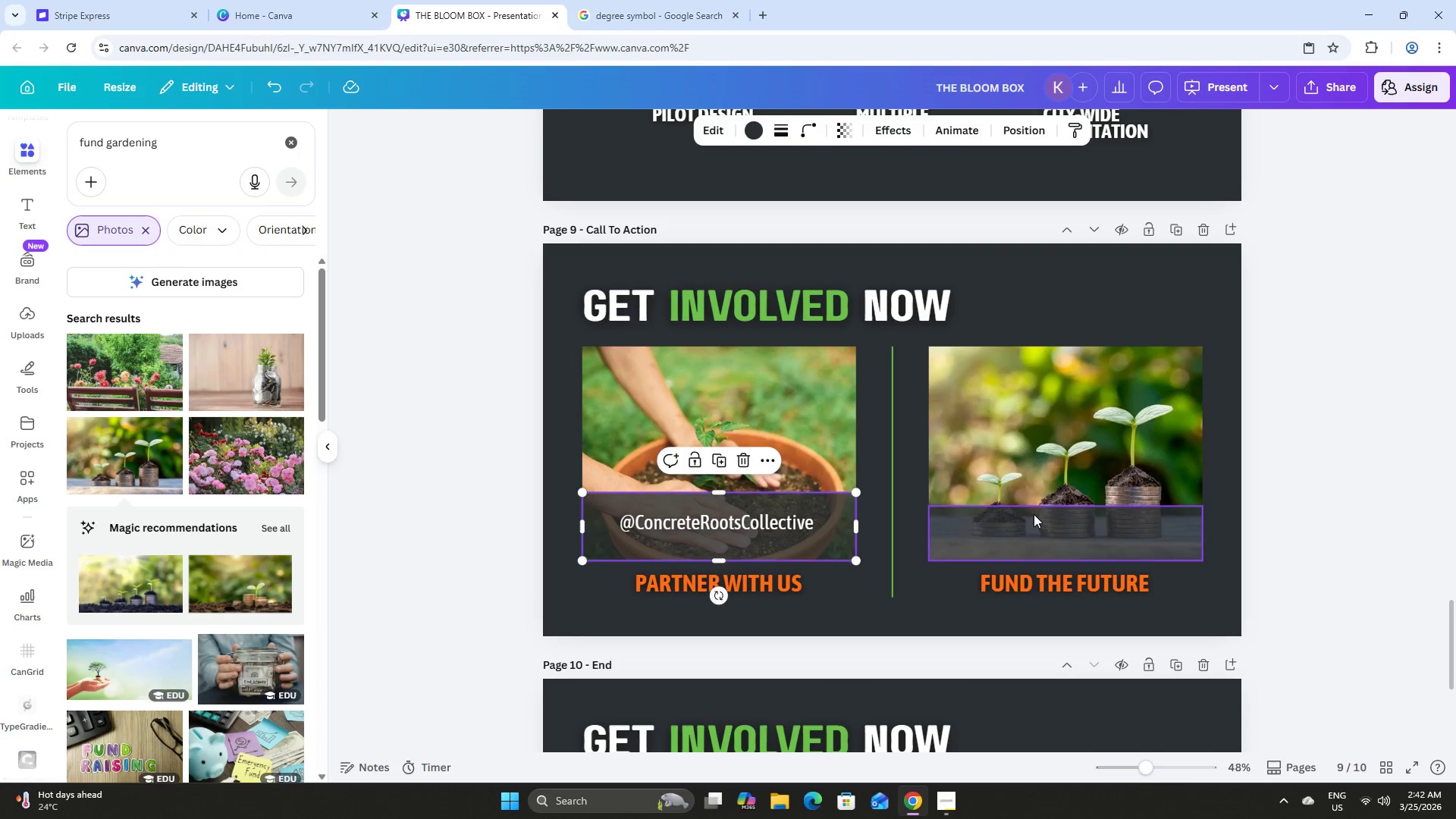 
left_click([1034, 514])
 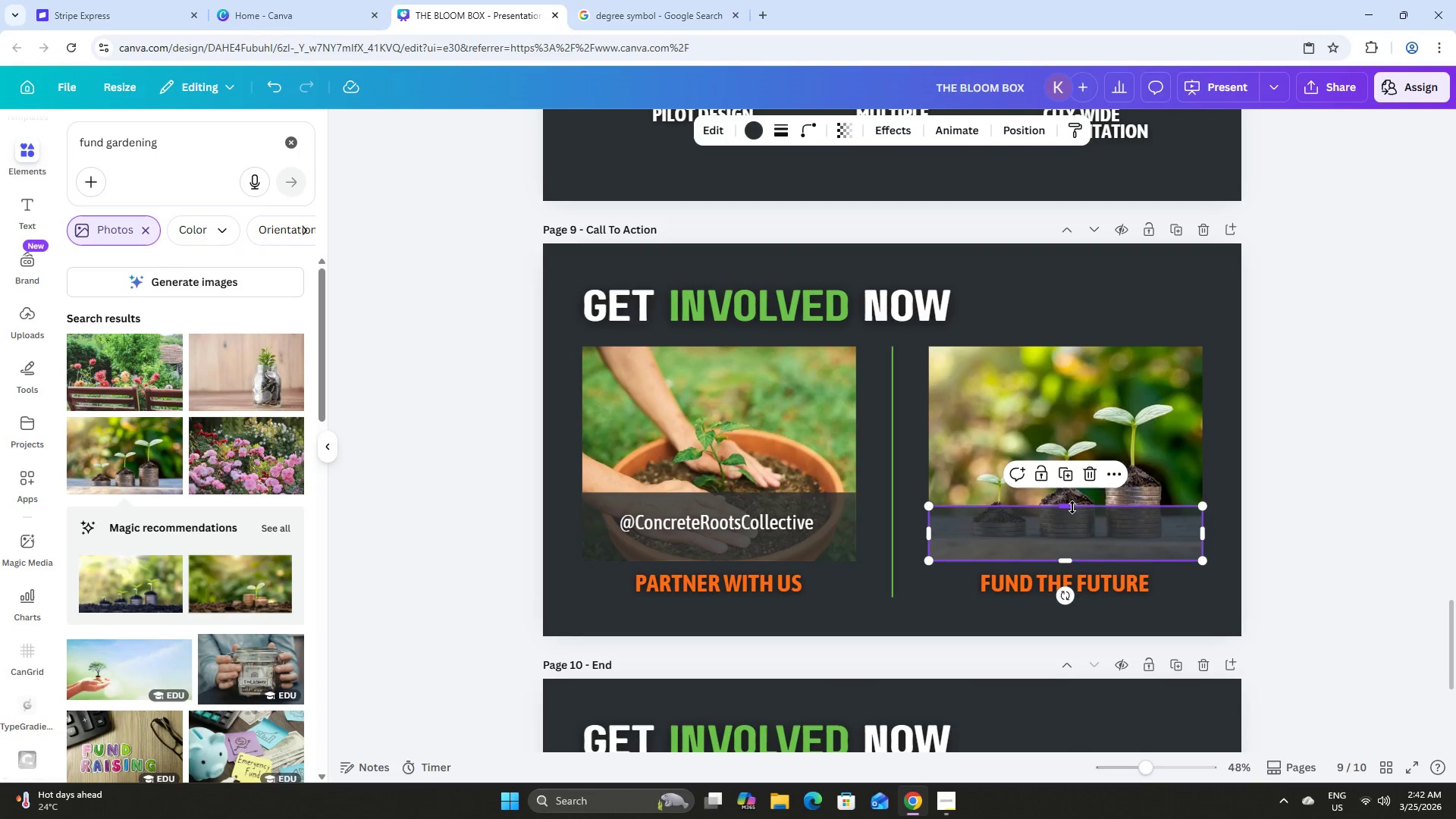 
left_click_drag(start_coordinate=[1071, 507], to_coordinate=[1056, 347])
 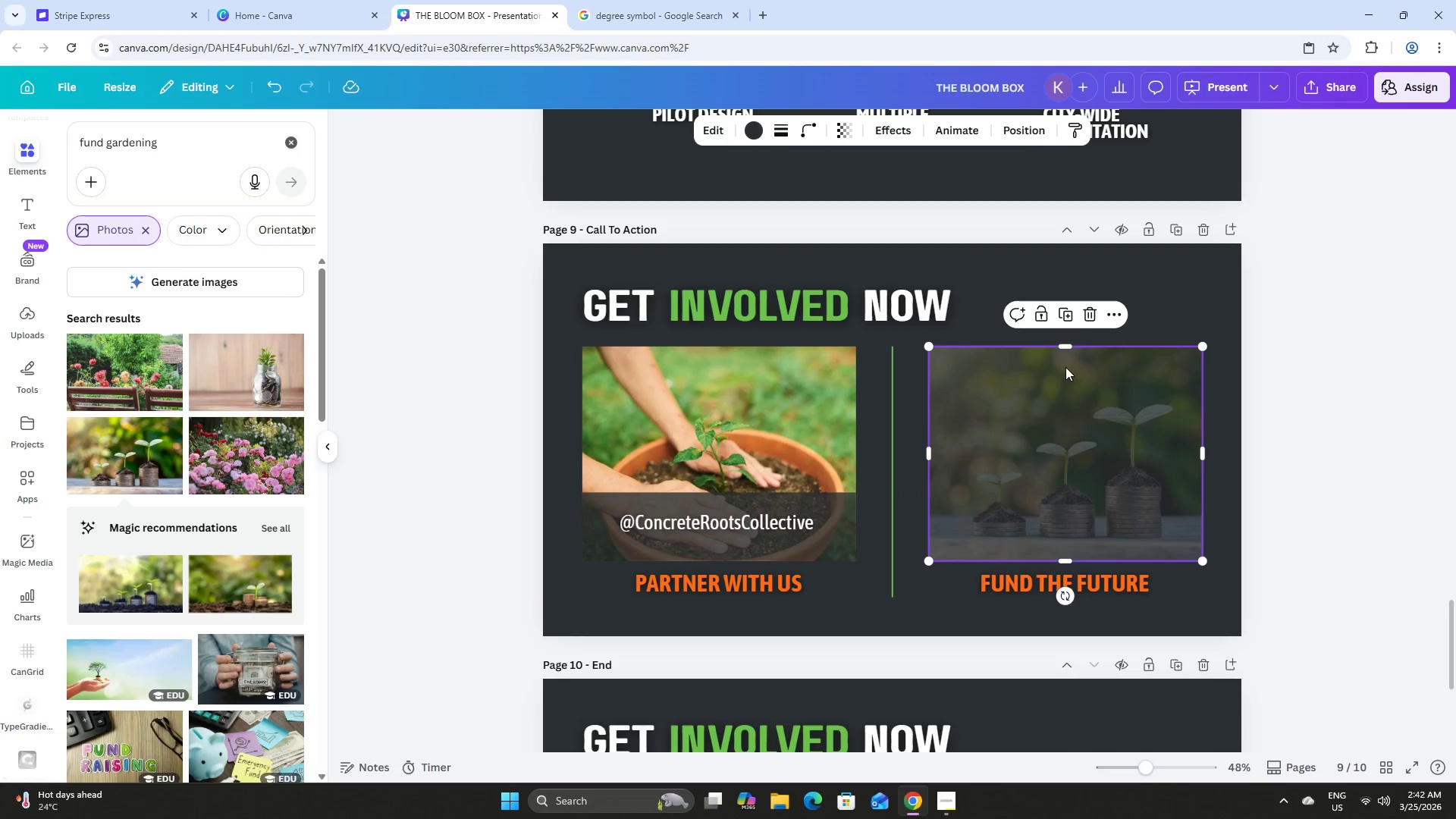 
left_click_drag(start_coordinate=[1066, 345], to_coordinate=[1067, 491])
 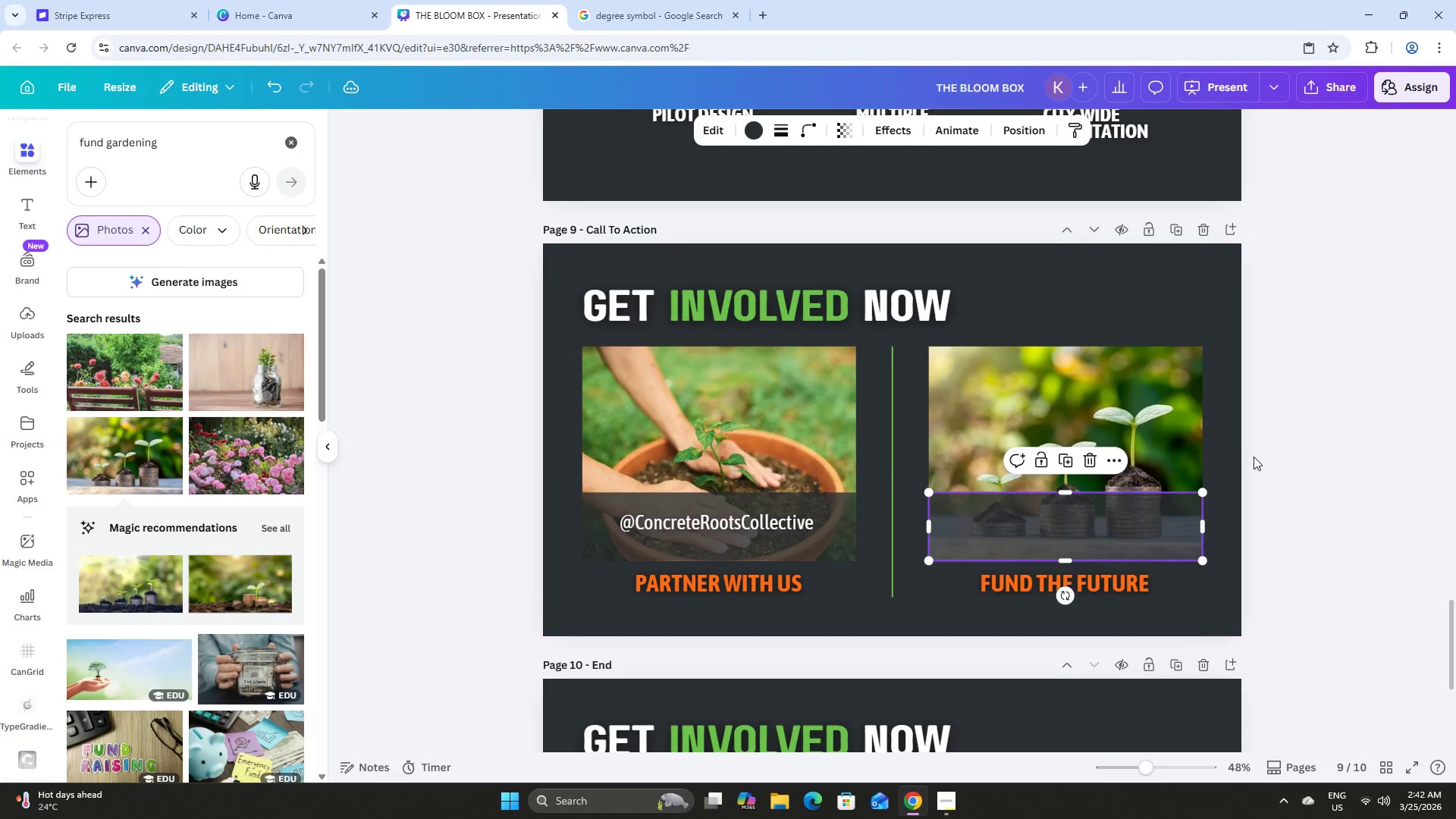 
left_click([1257, 455])
 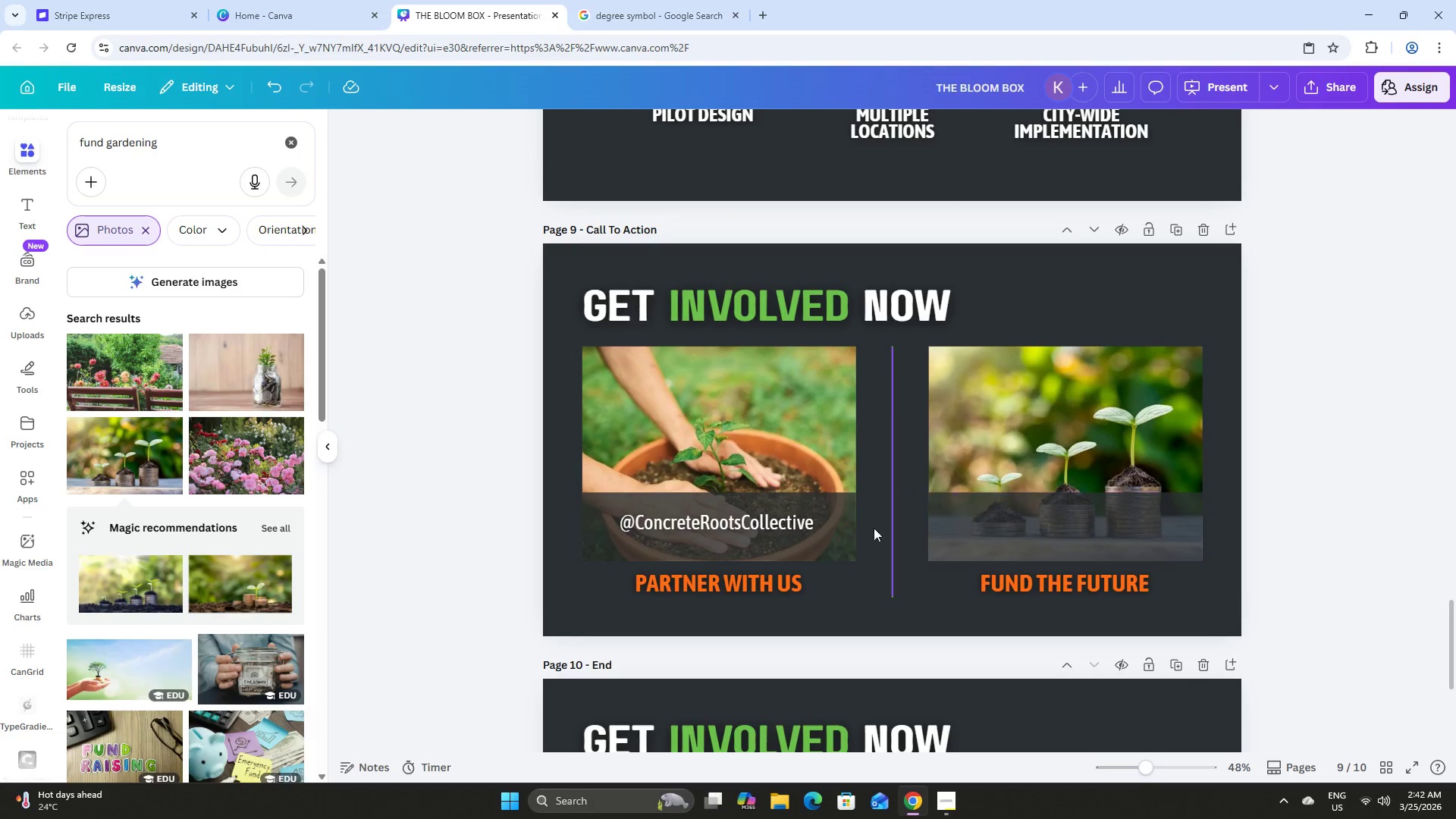 
left_click([762, 519])
 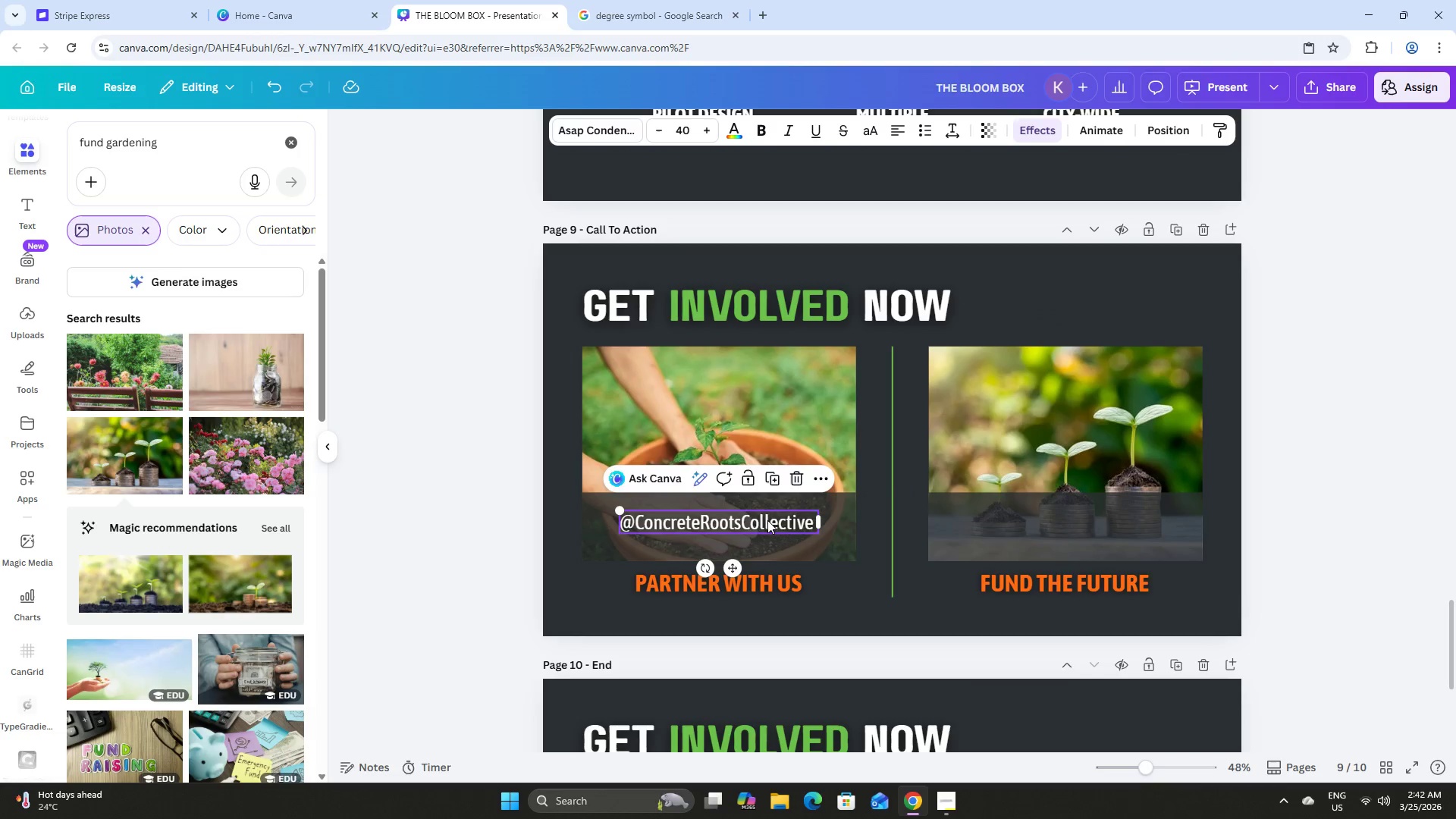 
left_click_drag(start_coordinate=[767, 520], to_coordinate=[768, 513])
 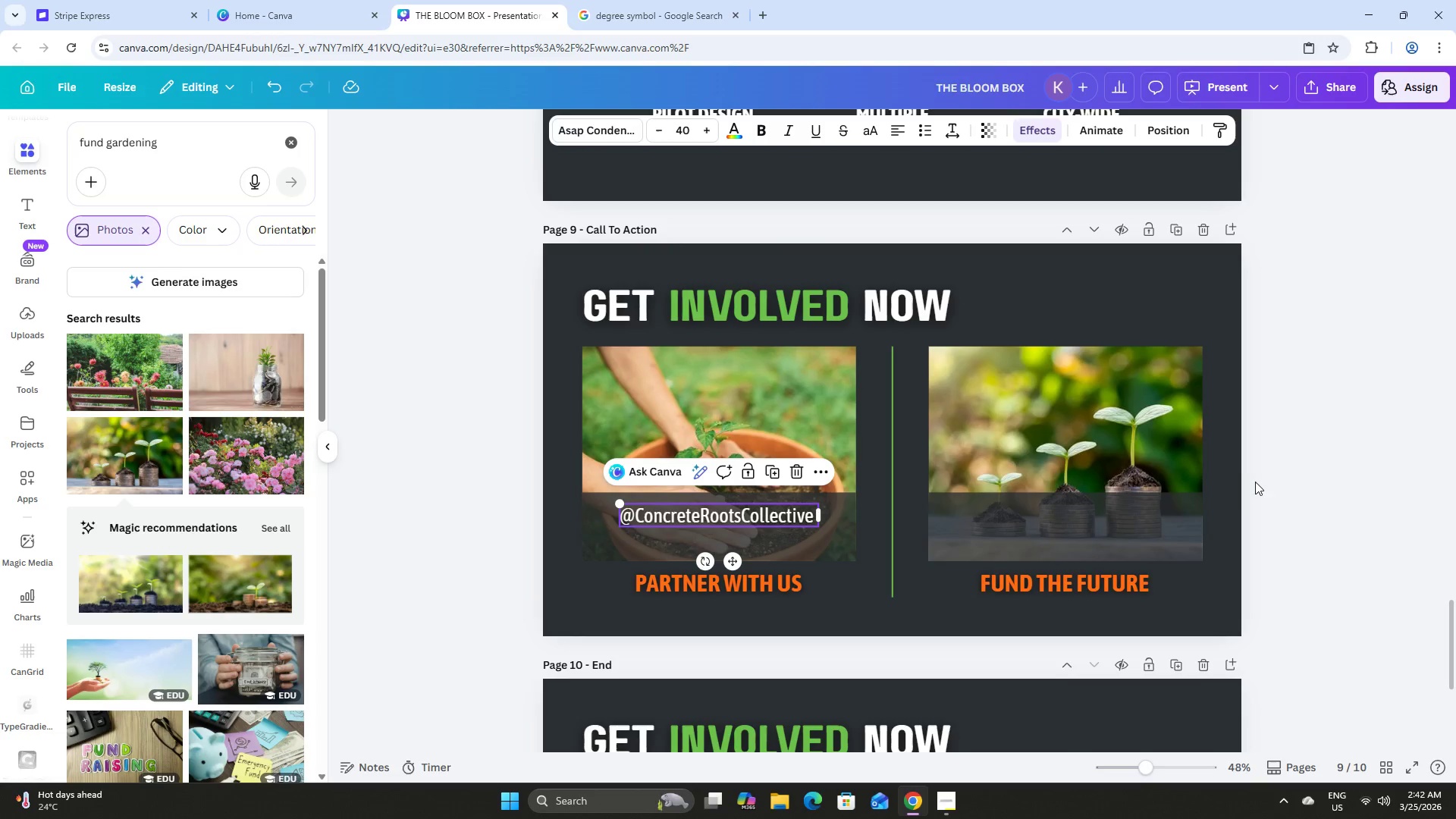 
left_click([1284, 468])
 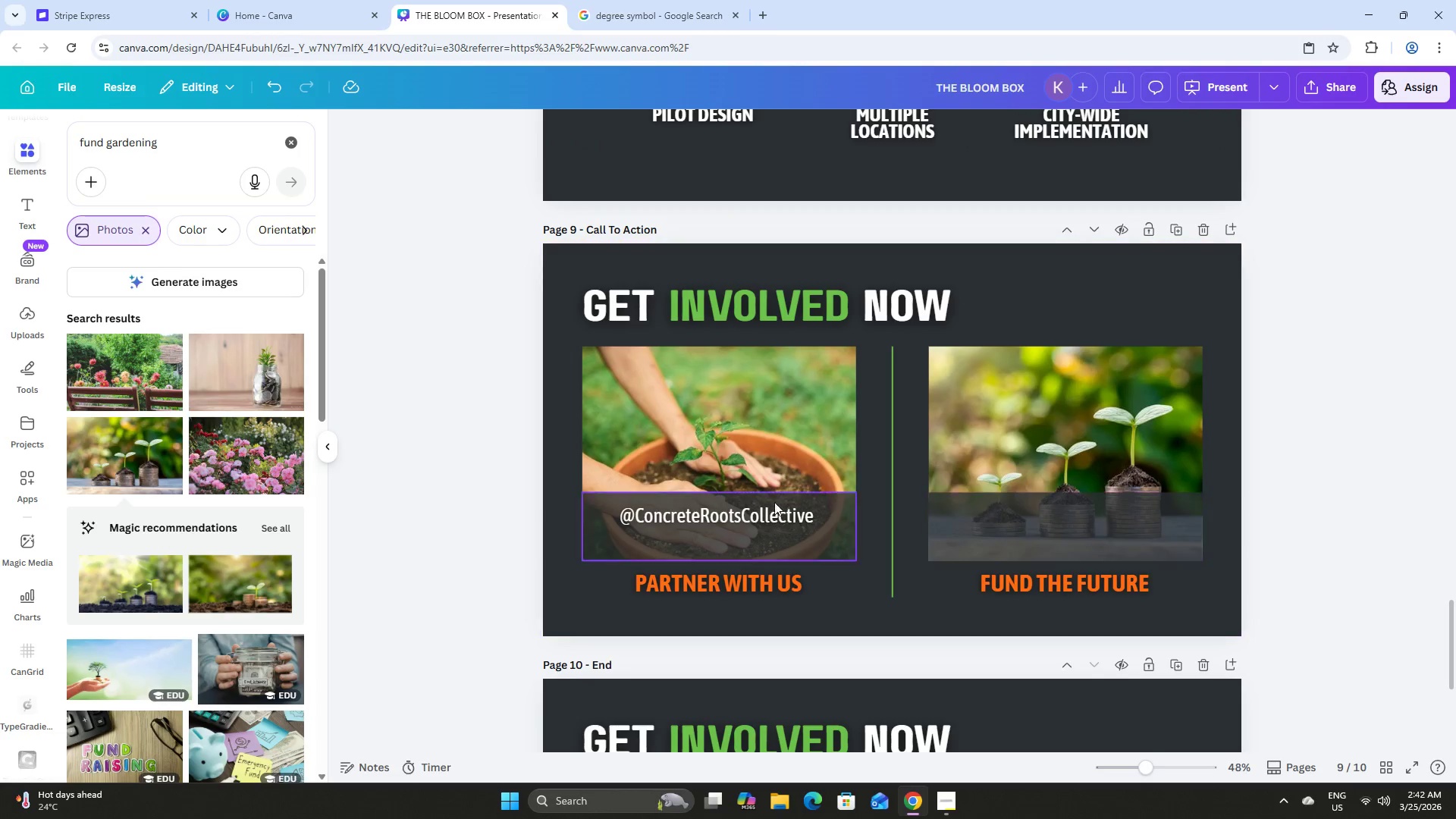 
left_click([759, 508])
 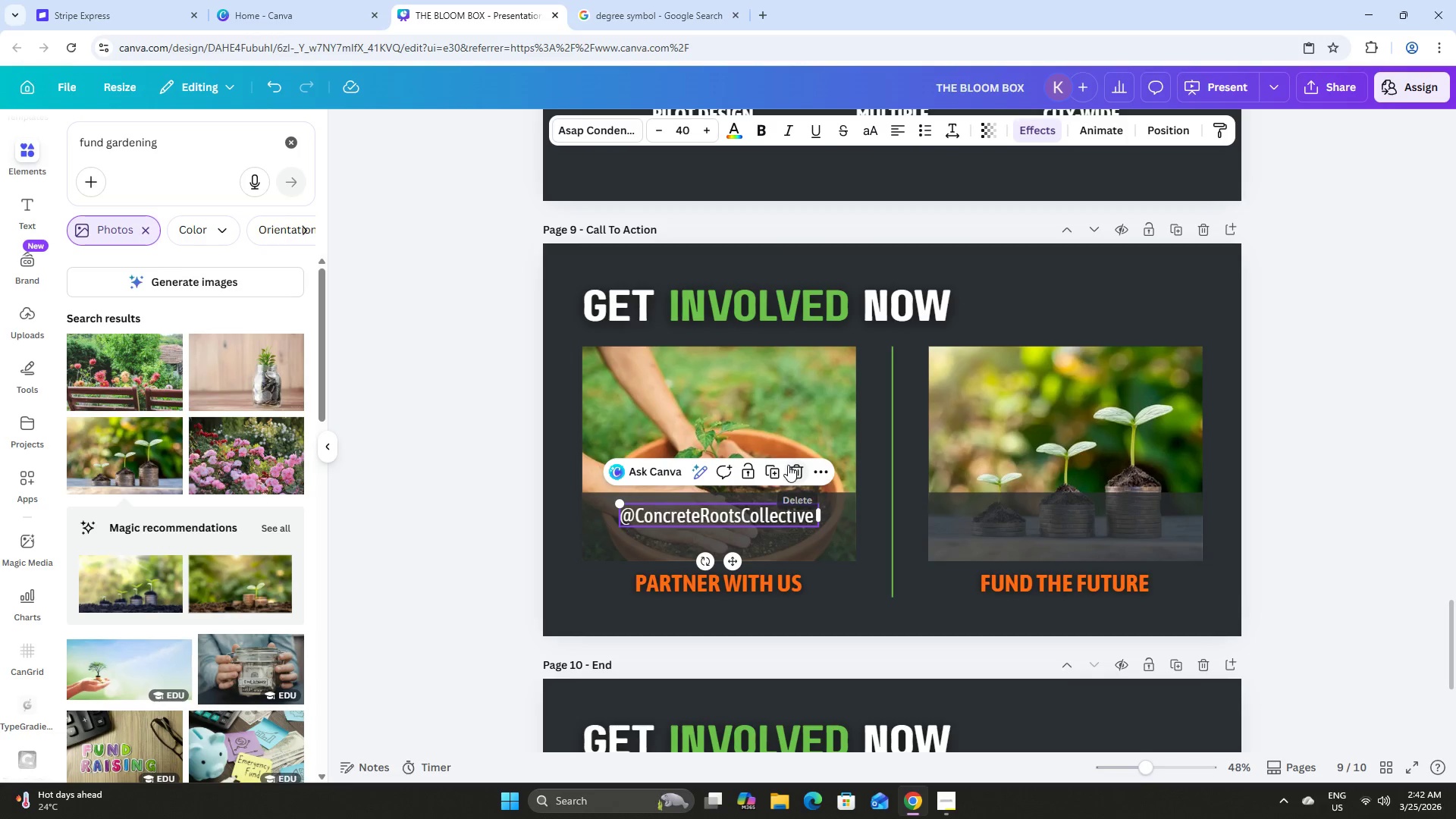 
left_click([799, 466])
 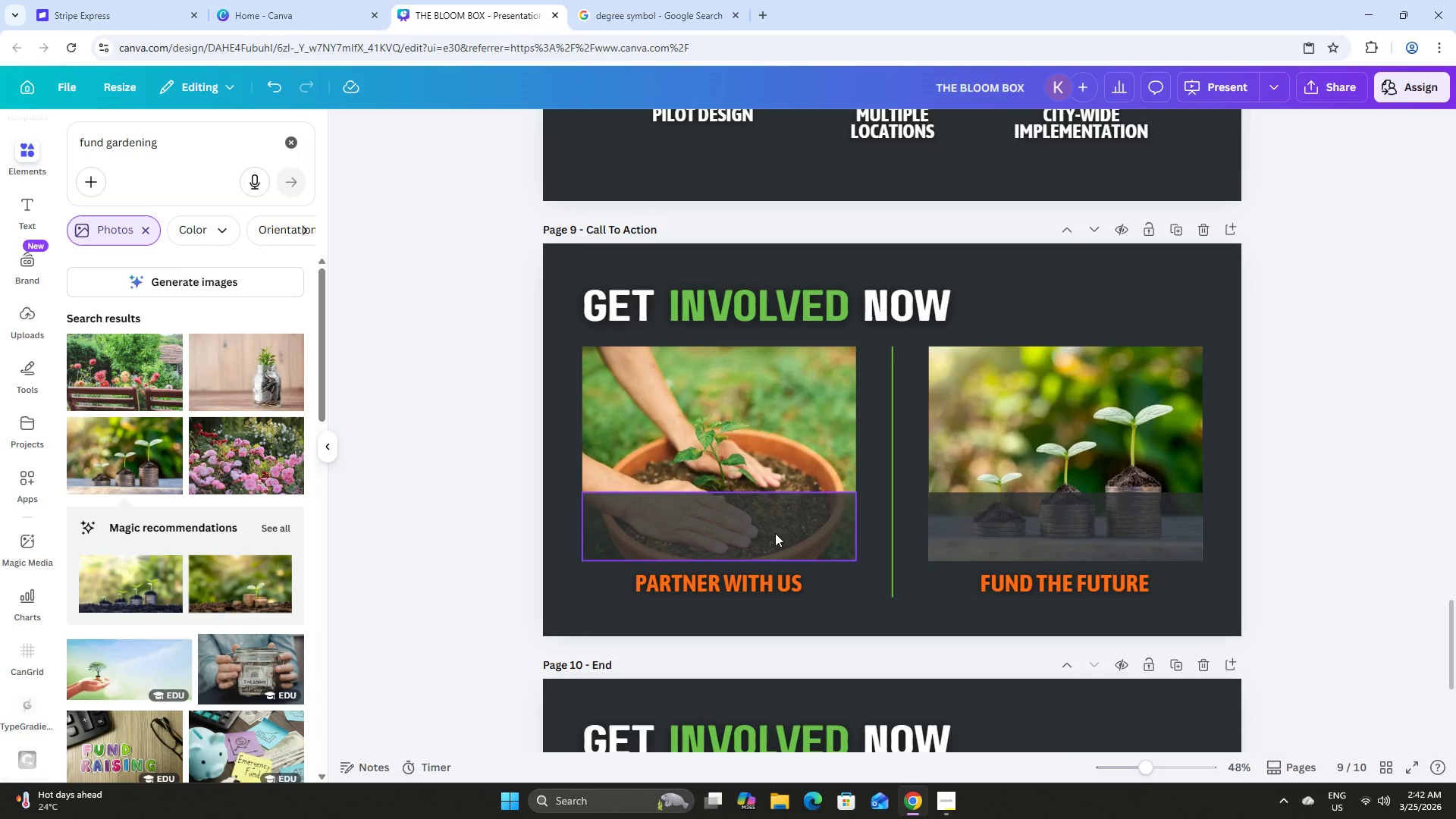 
left_click([775, 533])
 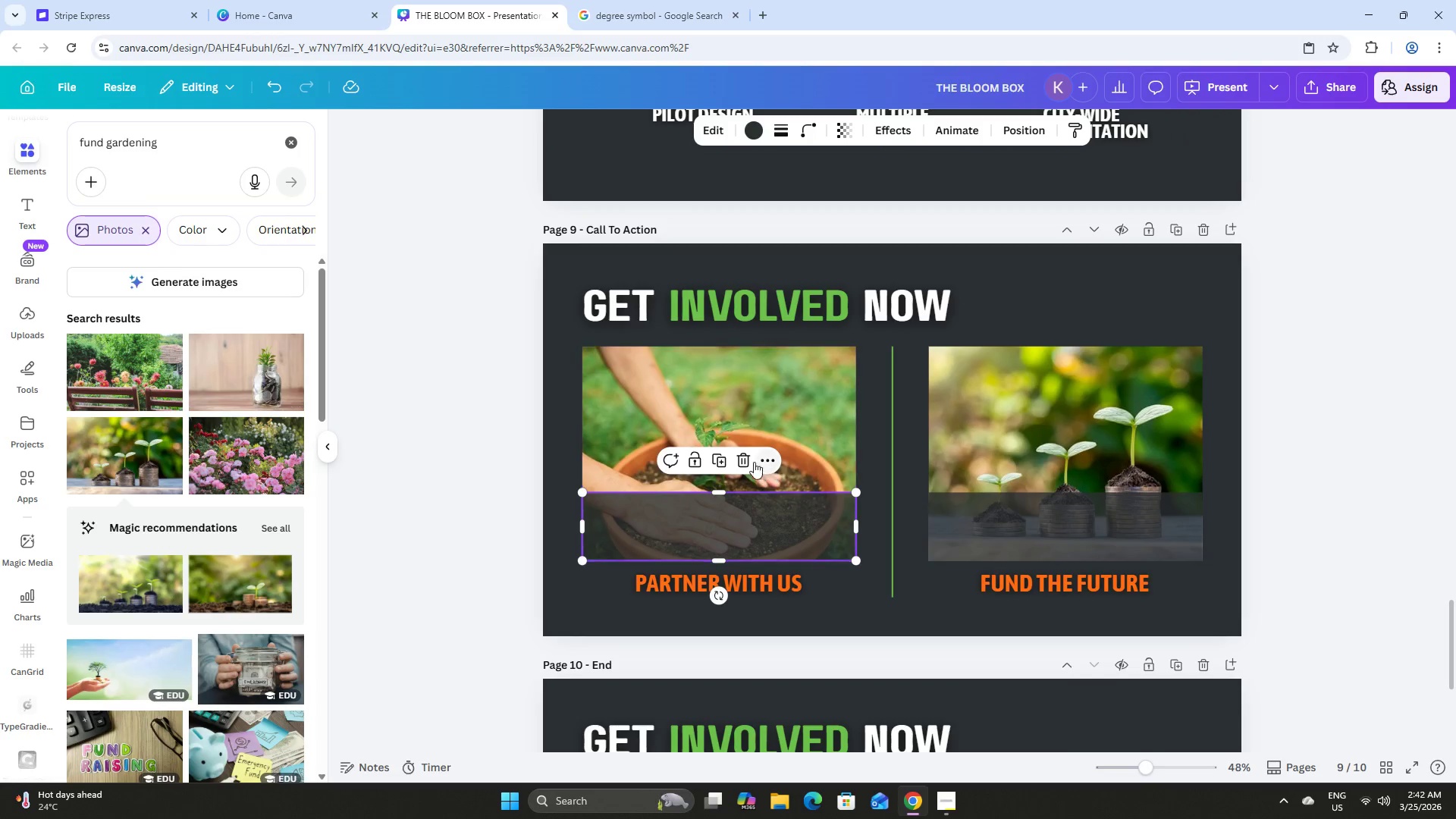 
left_click([745, 457])
 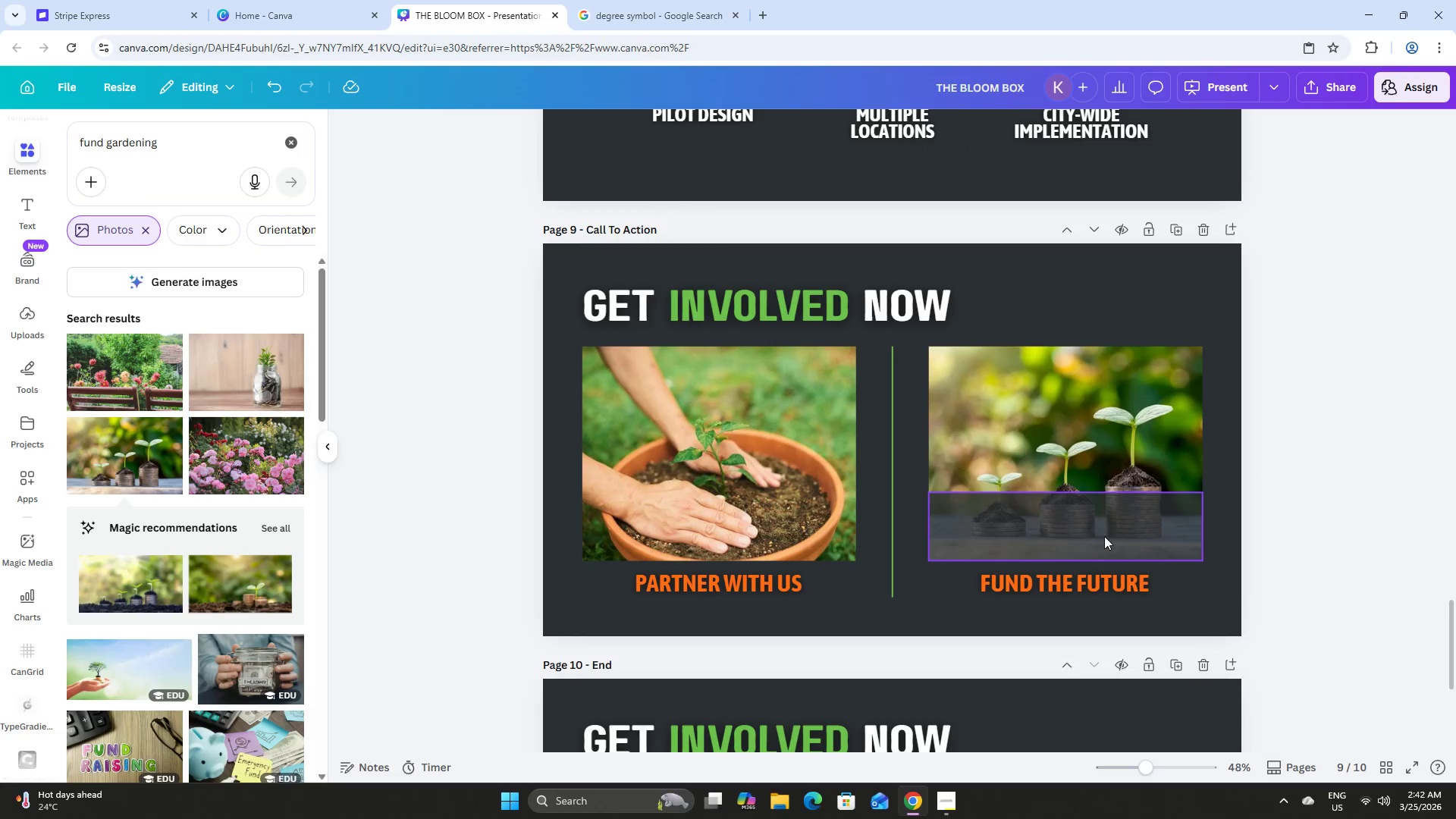 
left_click([1110, 538])
 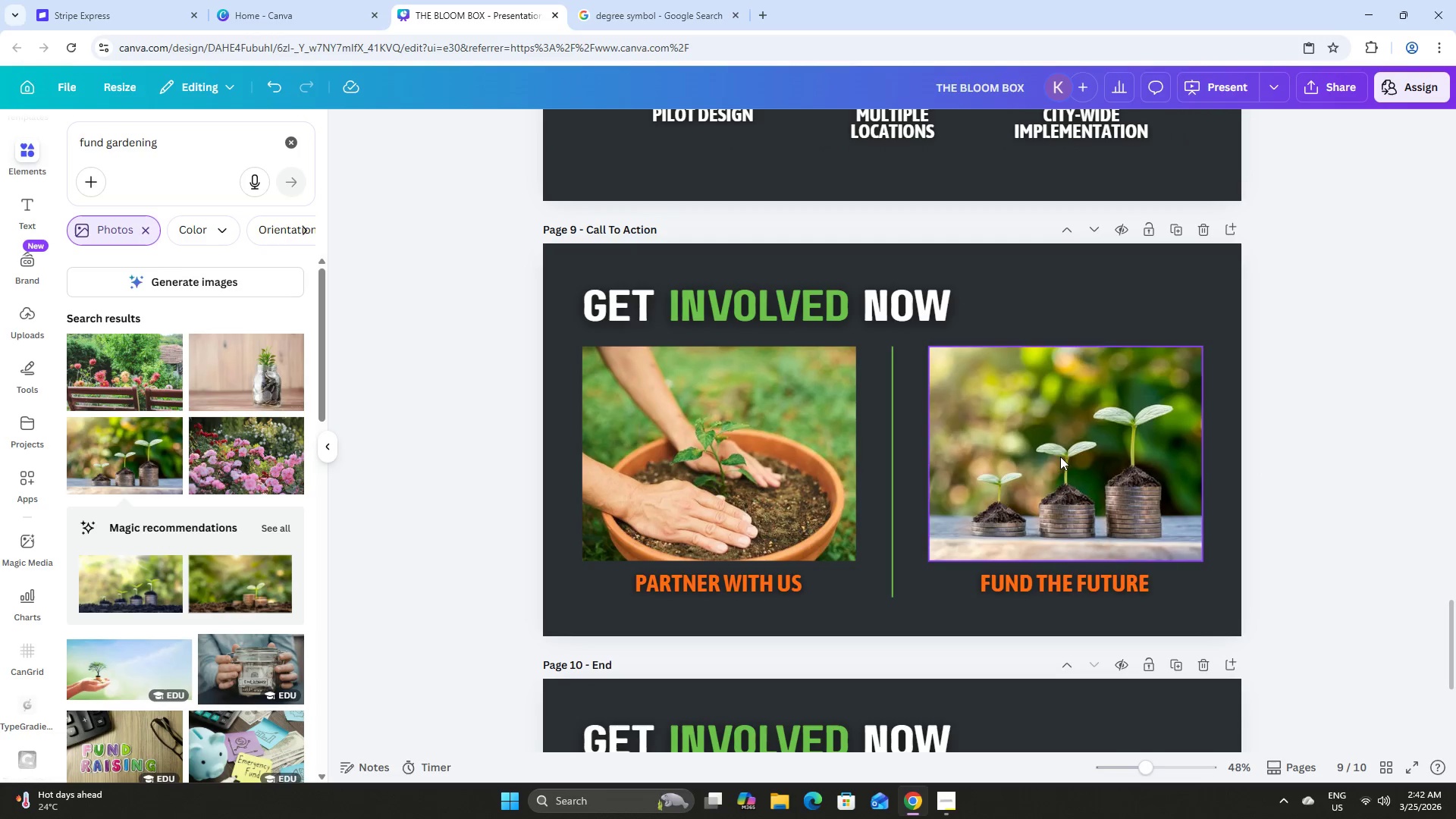 
scroll: coordinate [898, 494], scroll_direction: down, amount: 7.0
 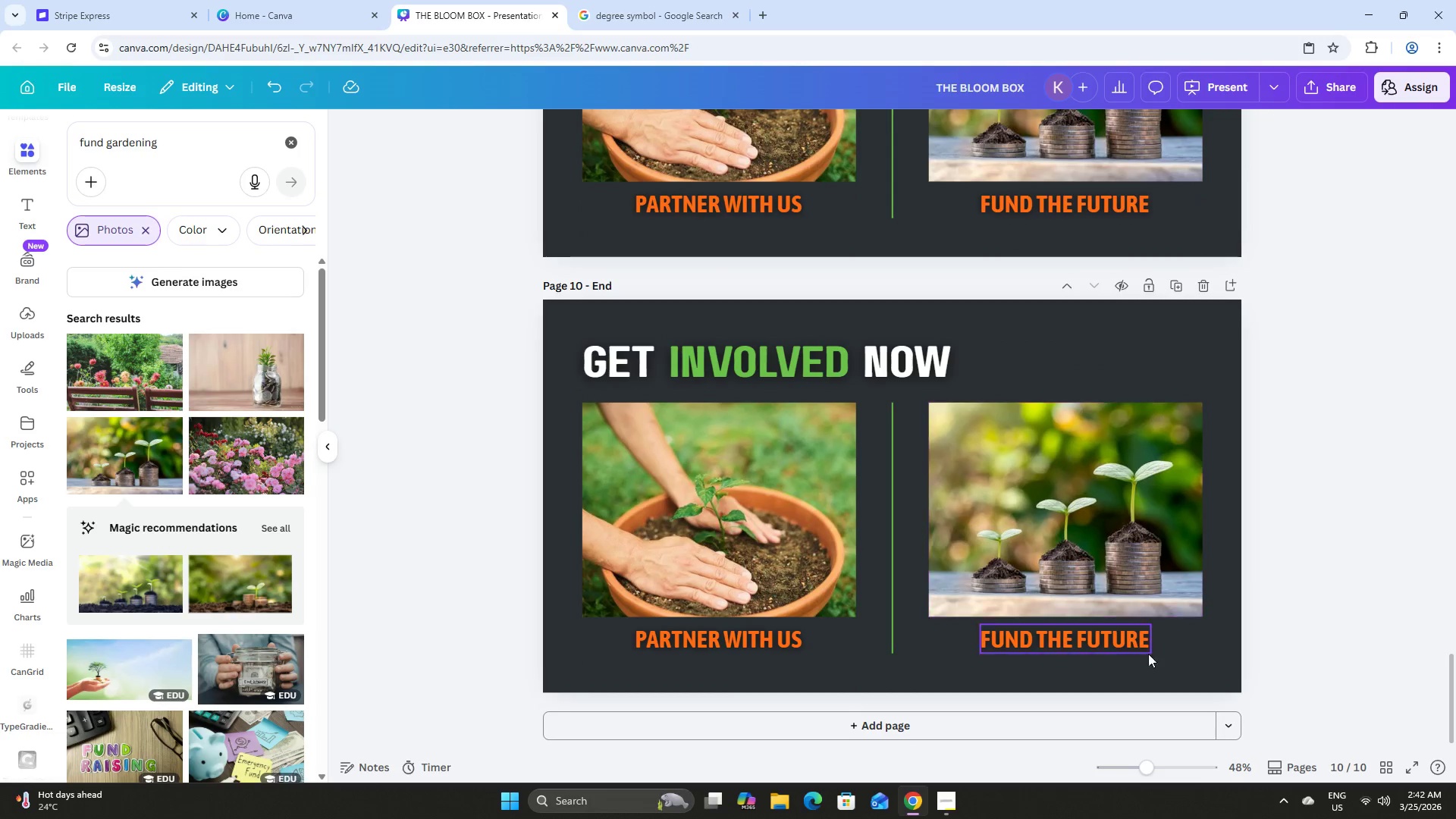 
left_click_drag(start_coordinate=[1171, 673], to_coordinate=[686, 497])
 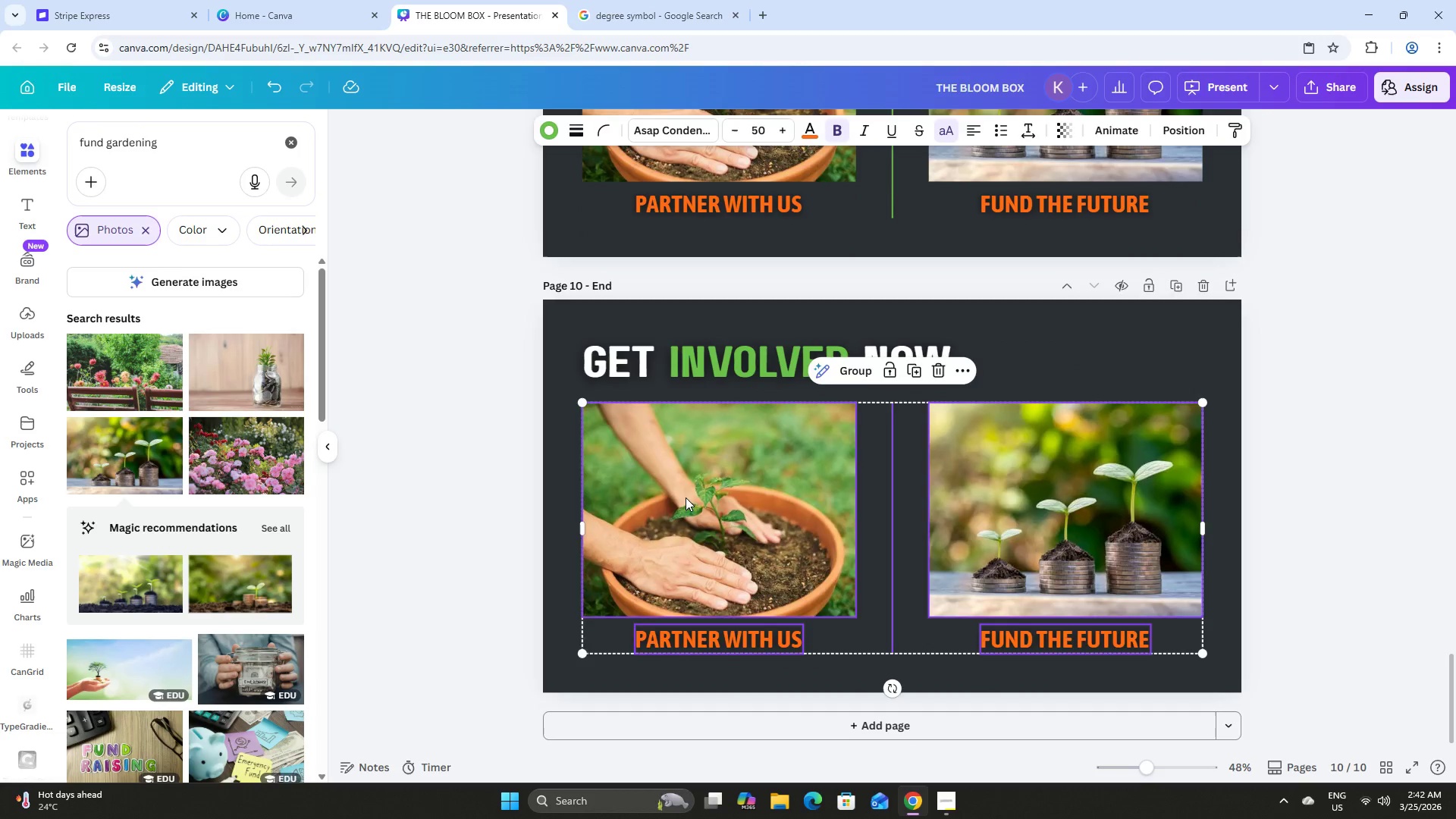 
key(Backspace)
 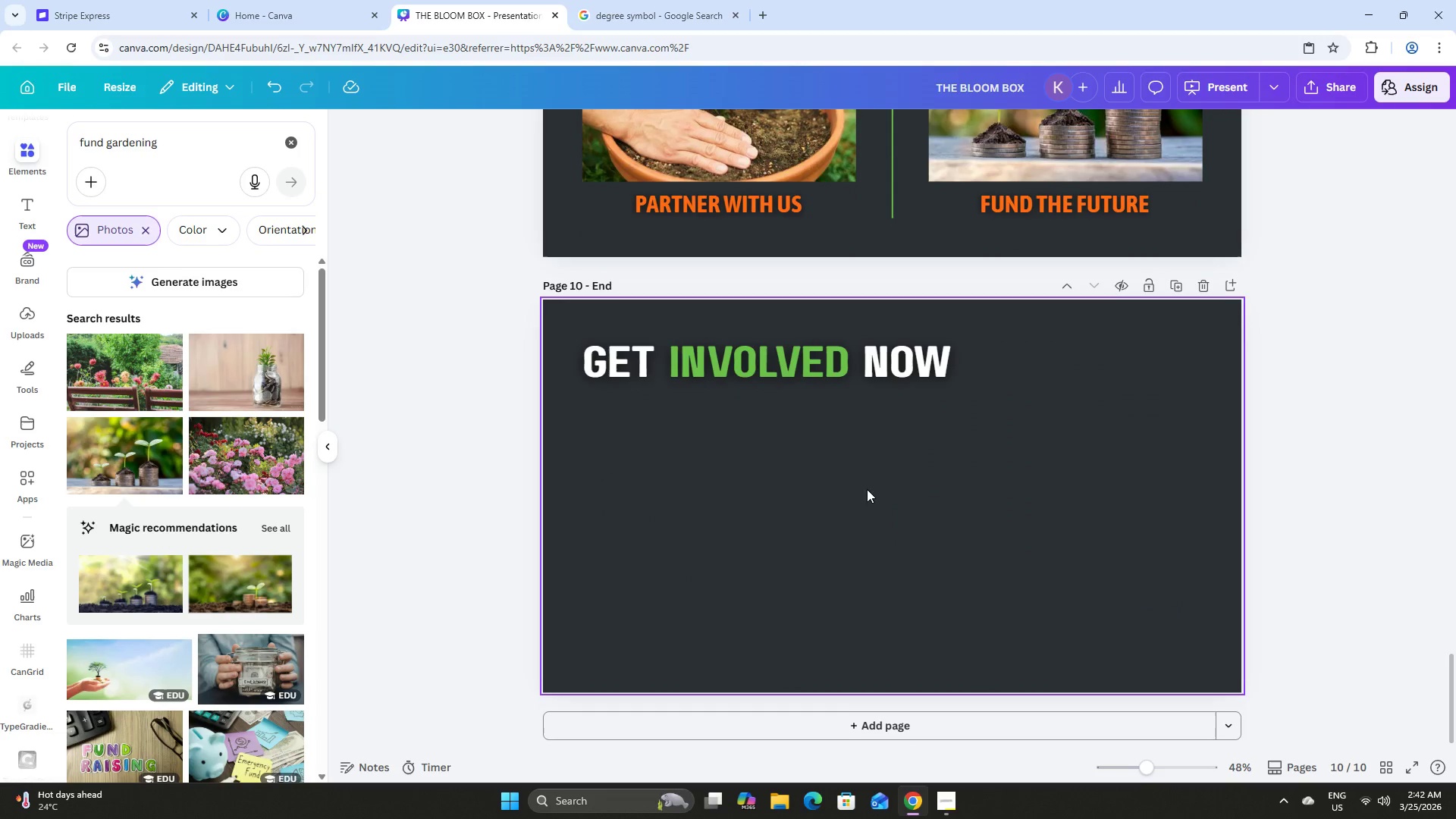 
scroll: coordinate [893, 472], scroll_direction: up, amount: 4.0
 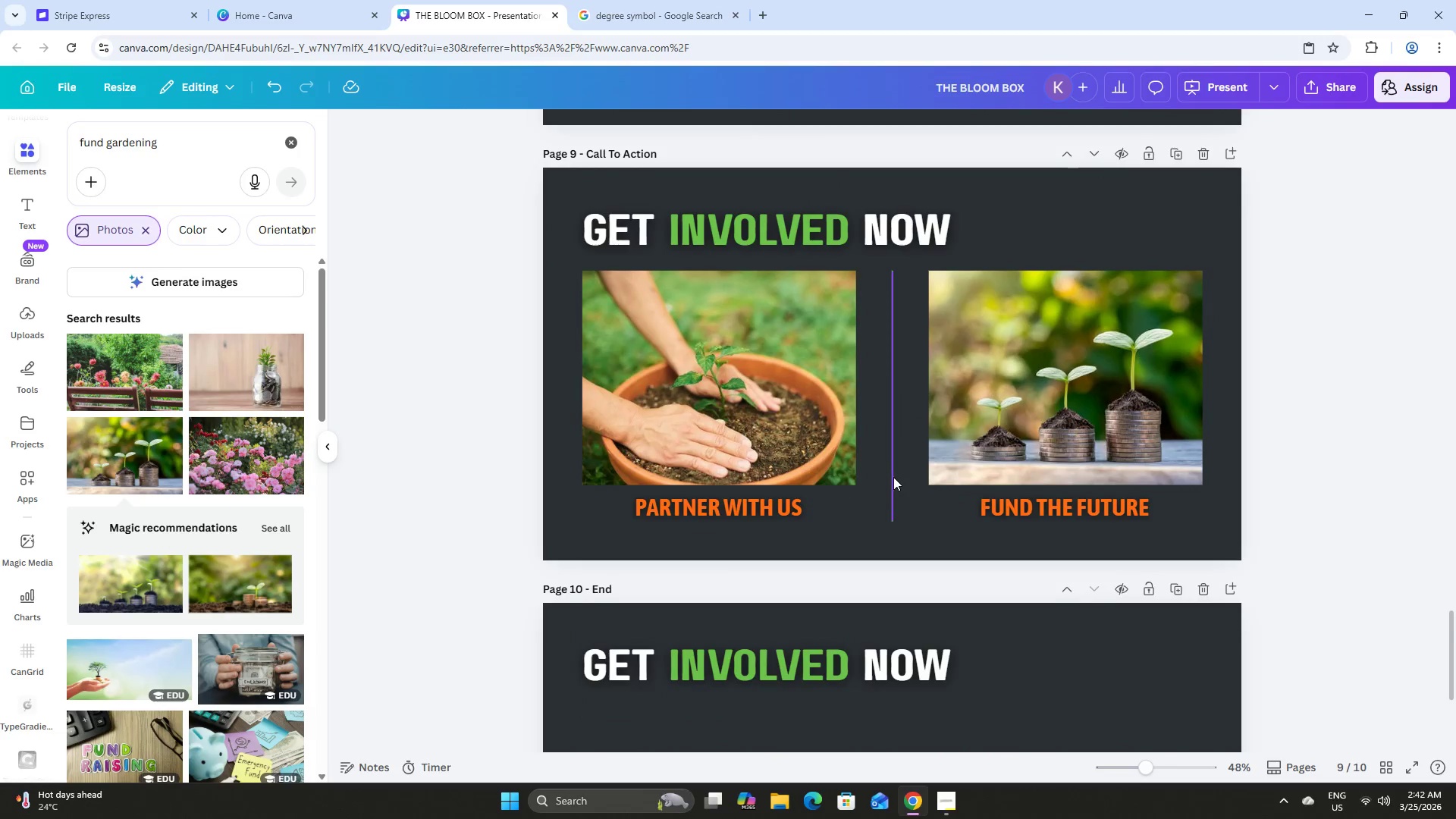 
scroll: coordinate [896, 478], scroll_direction: down, amount: 10.0
 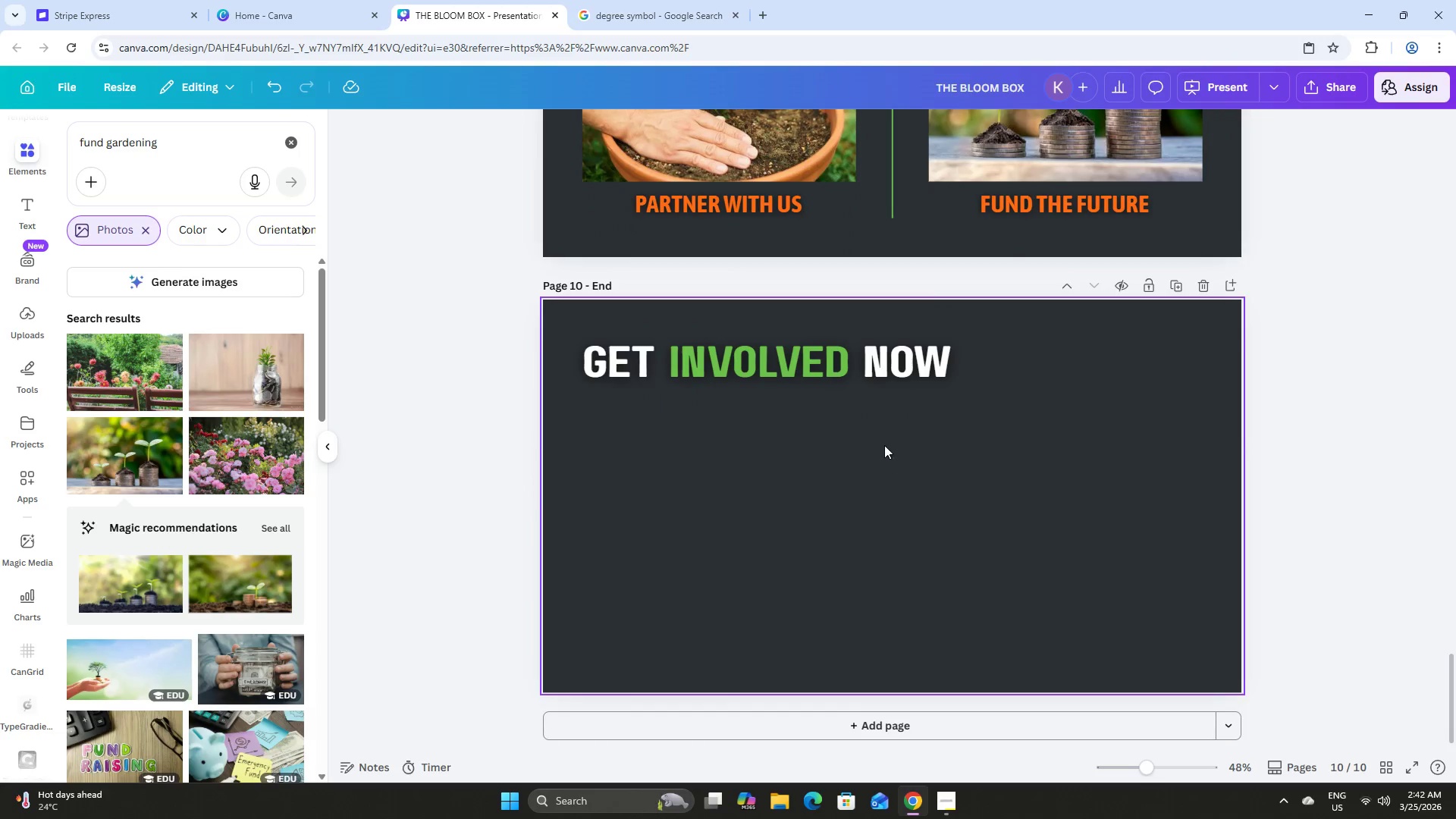 
scroll: coordinate [883, 441], scroll_direction: up, amount: 5.0
 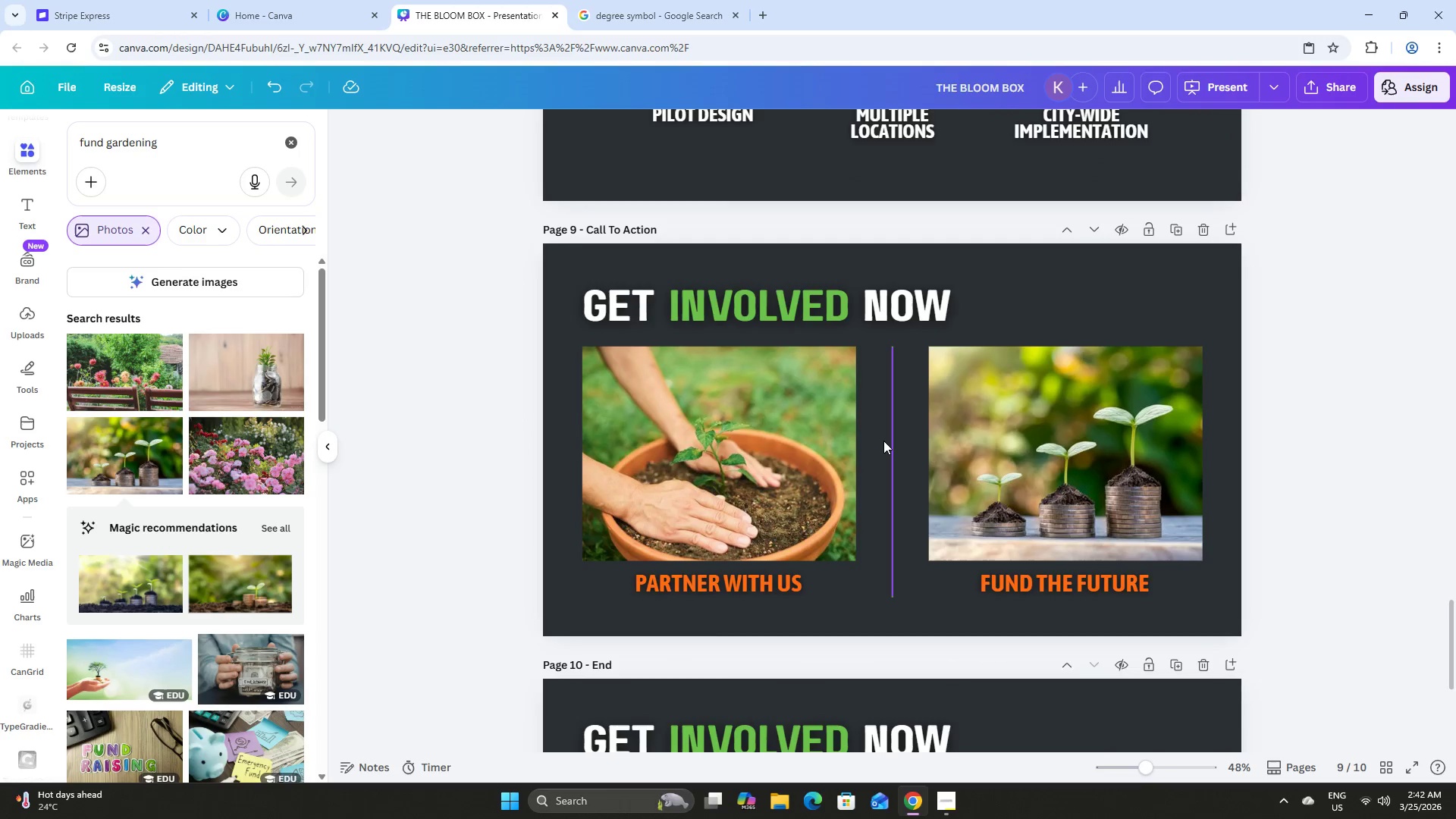 
scroll: coordinate [943, 453], scroll_direction: none, amount: 0.0
 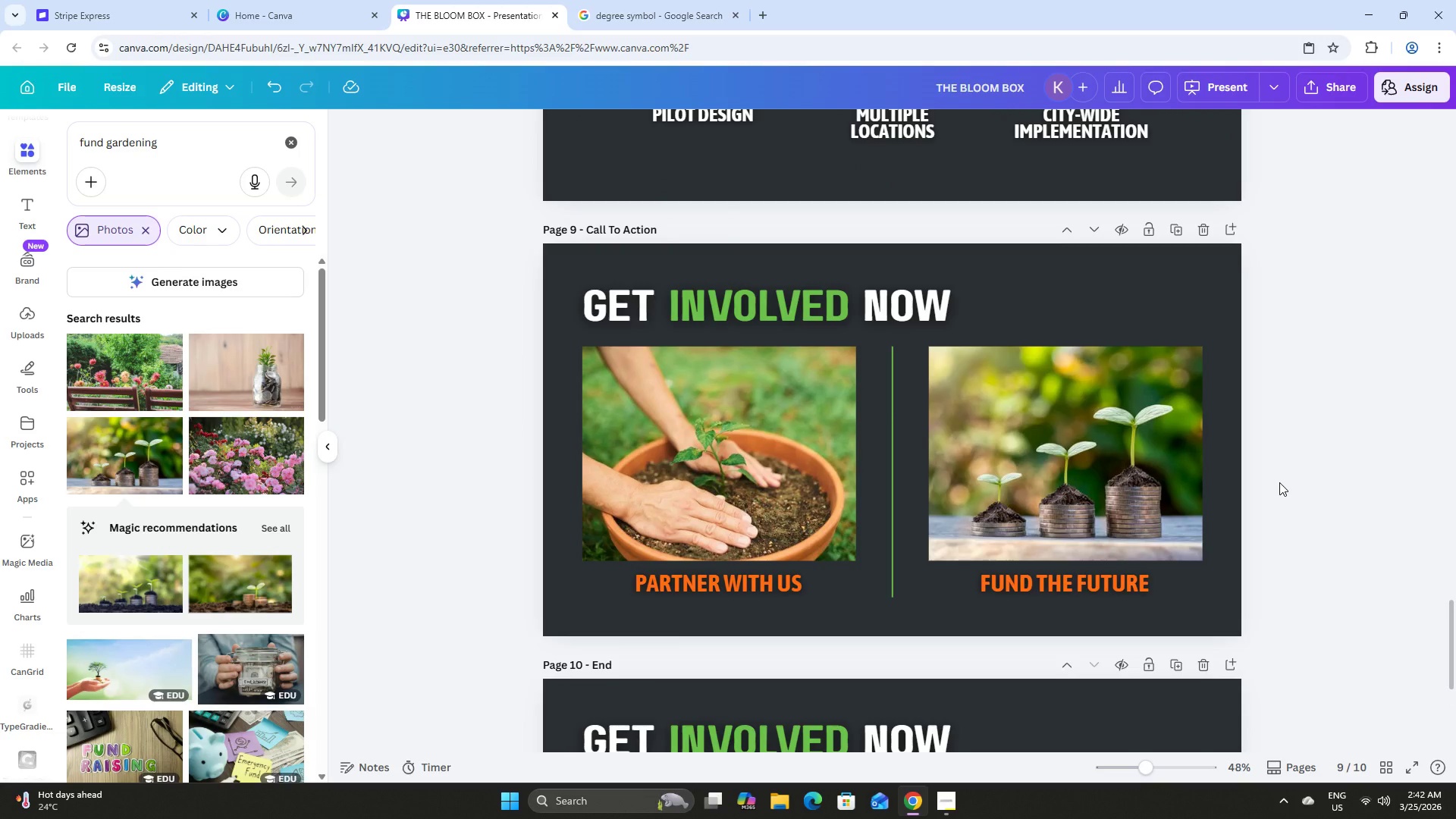 
scroll: coordinate [1046, 463], scroll_direction: up, amount: 1.0
 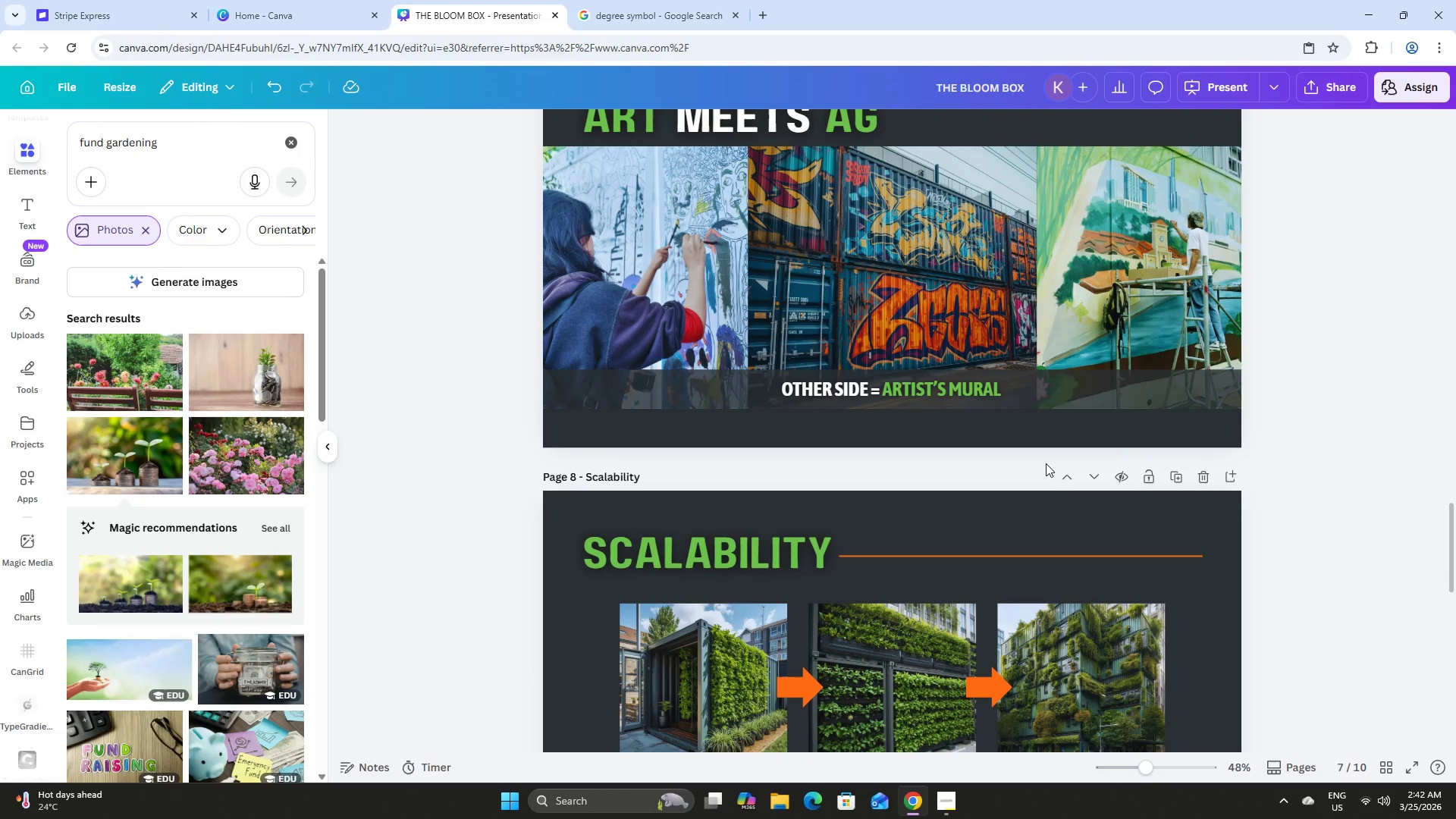 
scroll: coordinate [1046, 463], scroll_direction: down, amount: 17.0
 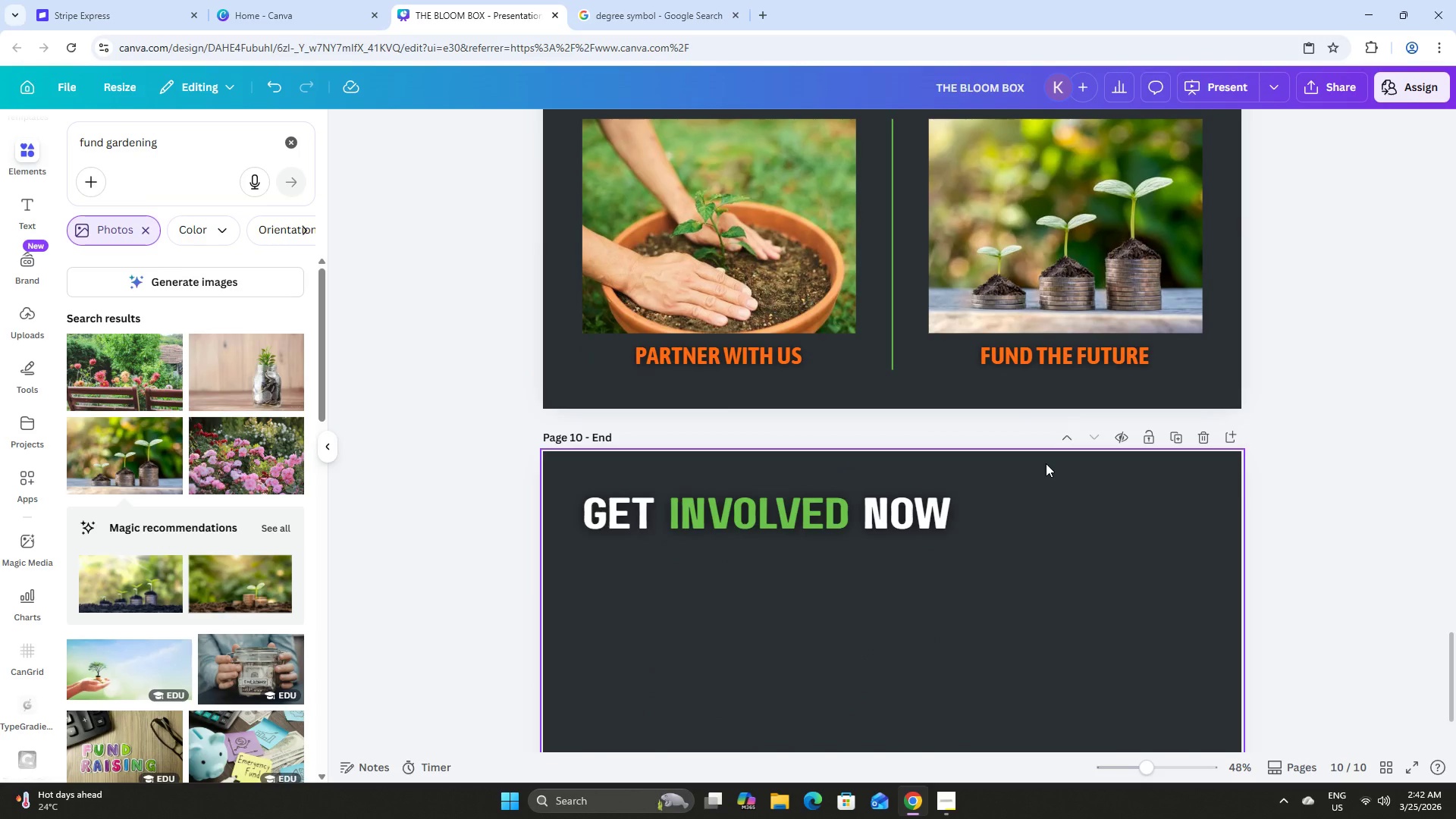 
scroll: coordinate [1041, 457], scroll_direction: up, amount: 19.0
 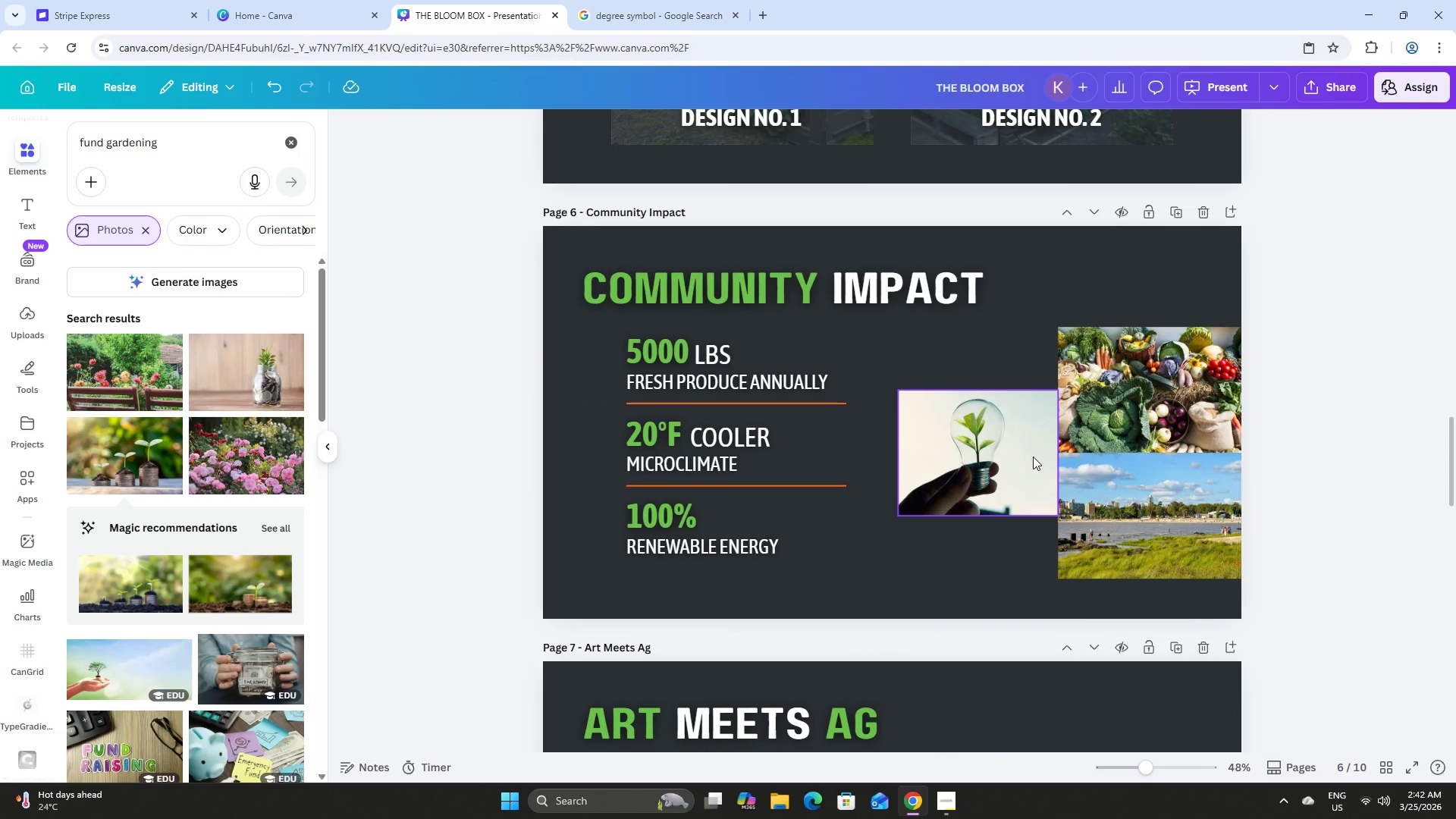 
scroll: coordinate [1031, 456], scroll_direction: down, amount: 29.0
 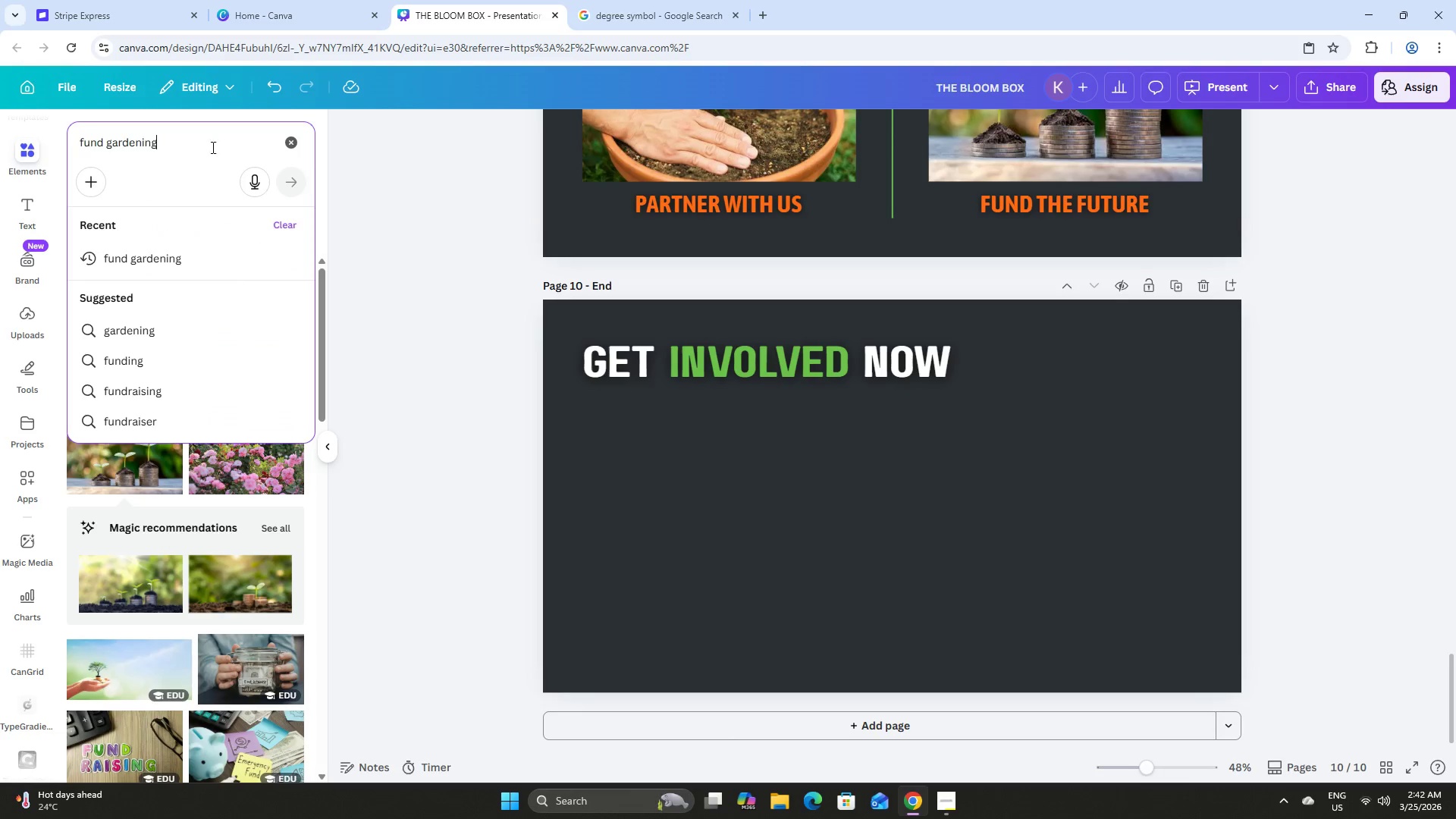 
left_click([293, 143])
 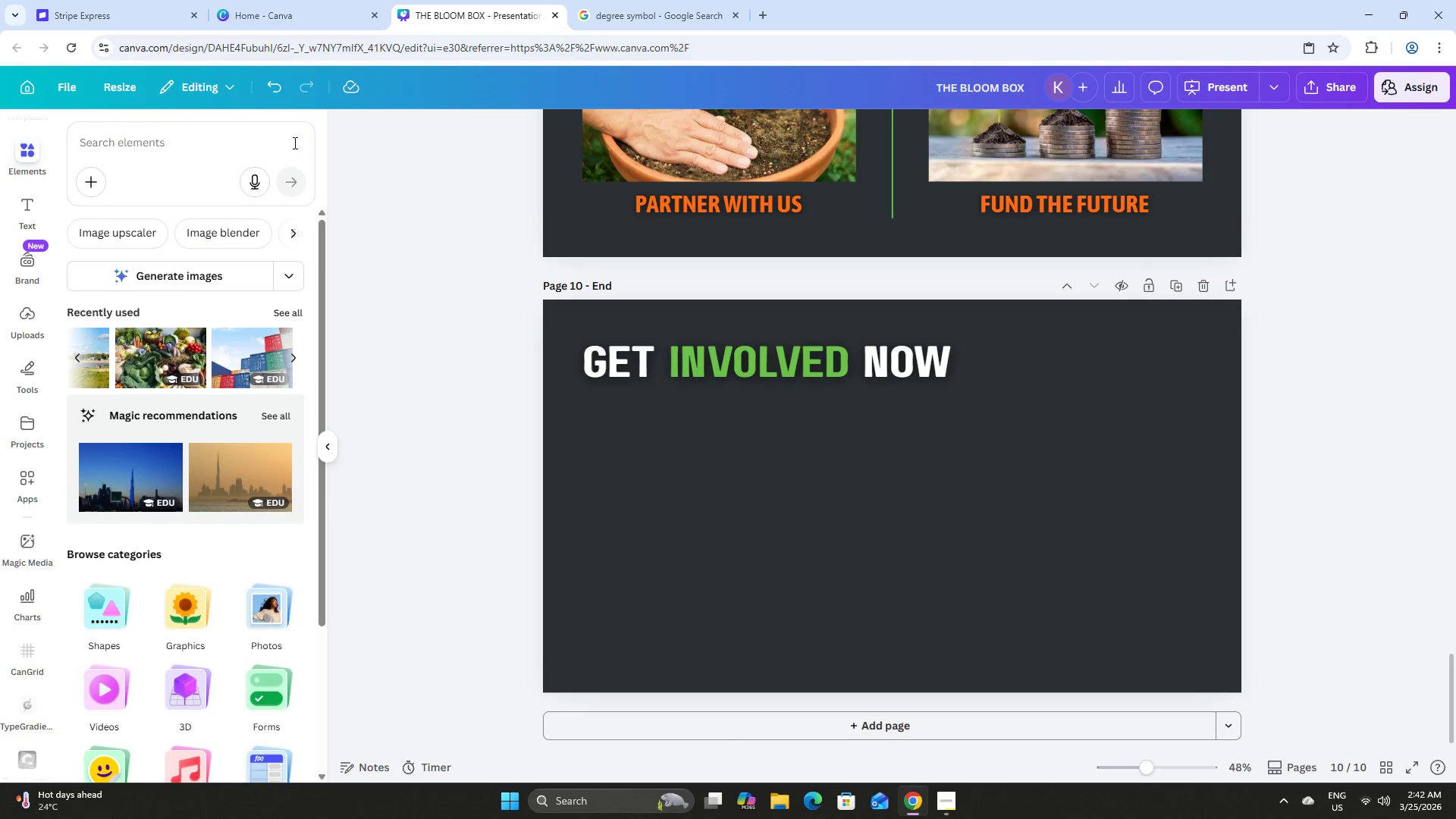 
left_click([152, 140])
 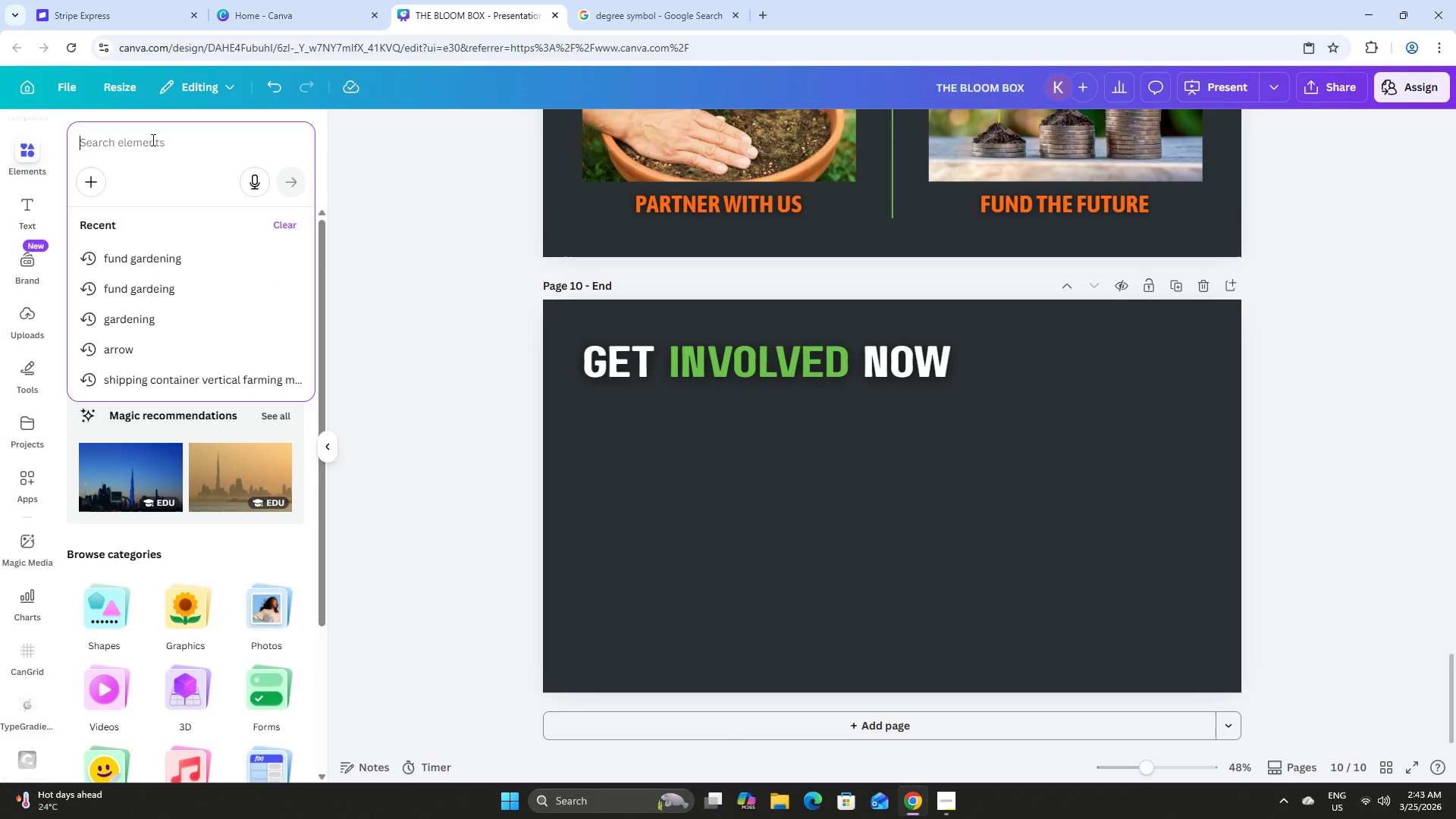 
type(email)
 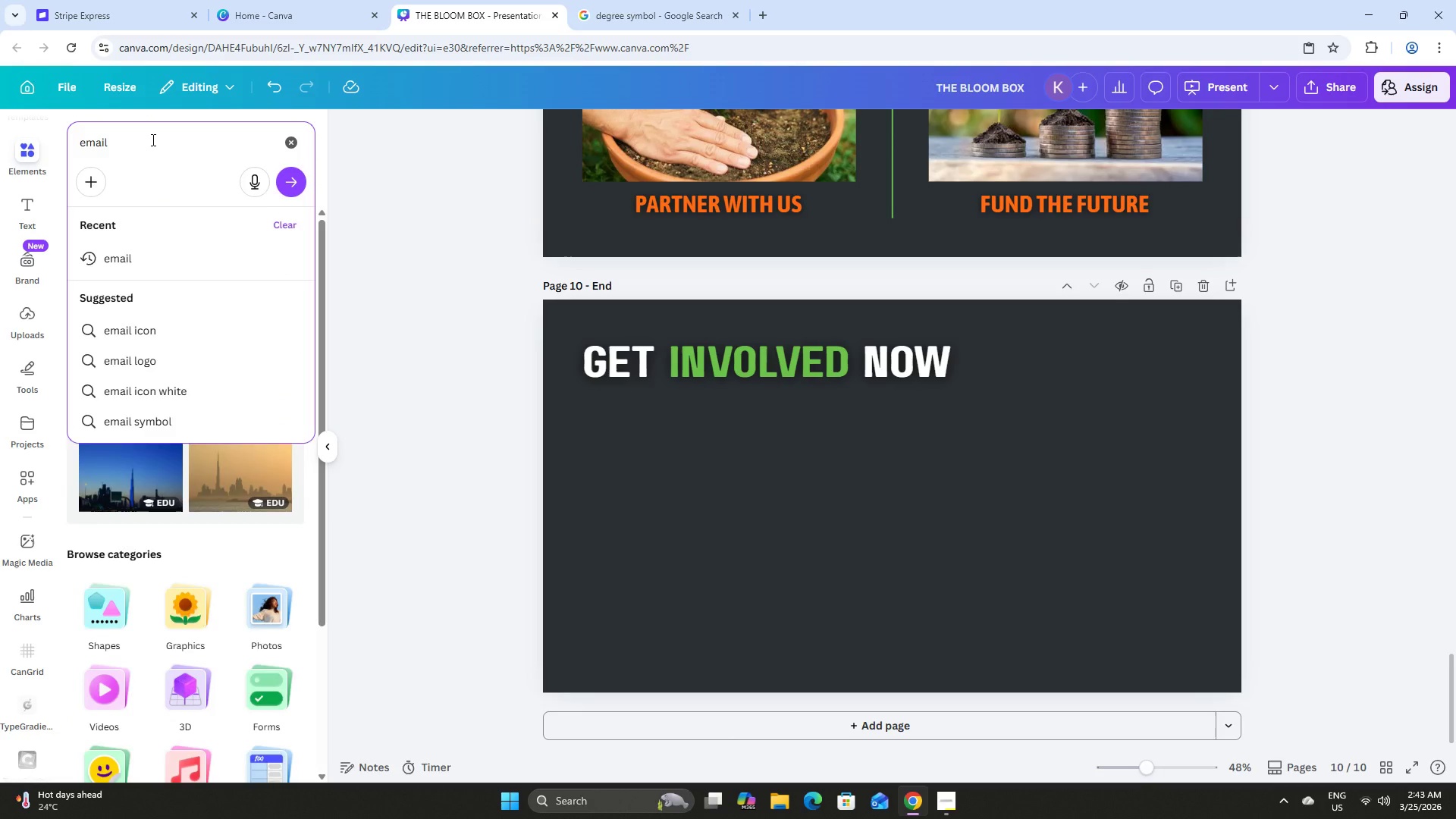 
key(Enter)
 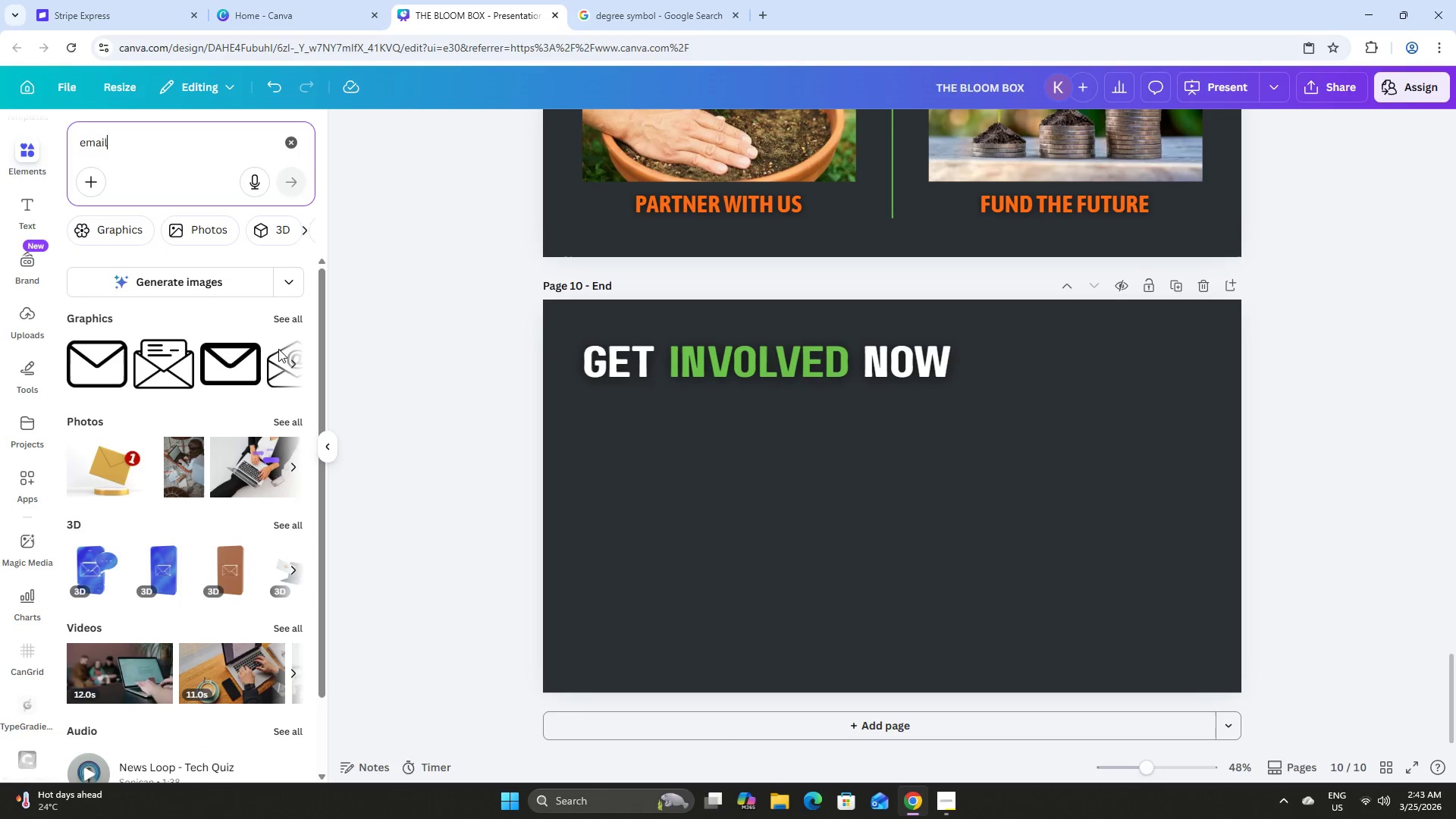 
left_click([290, 320])
 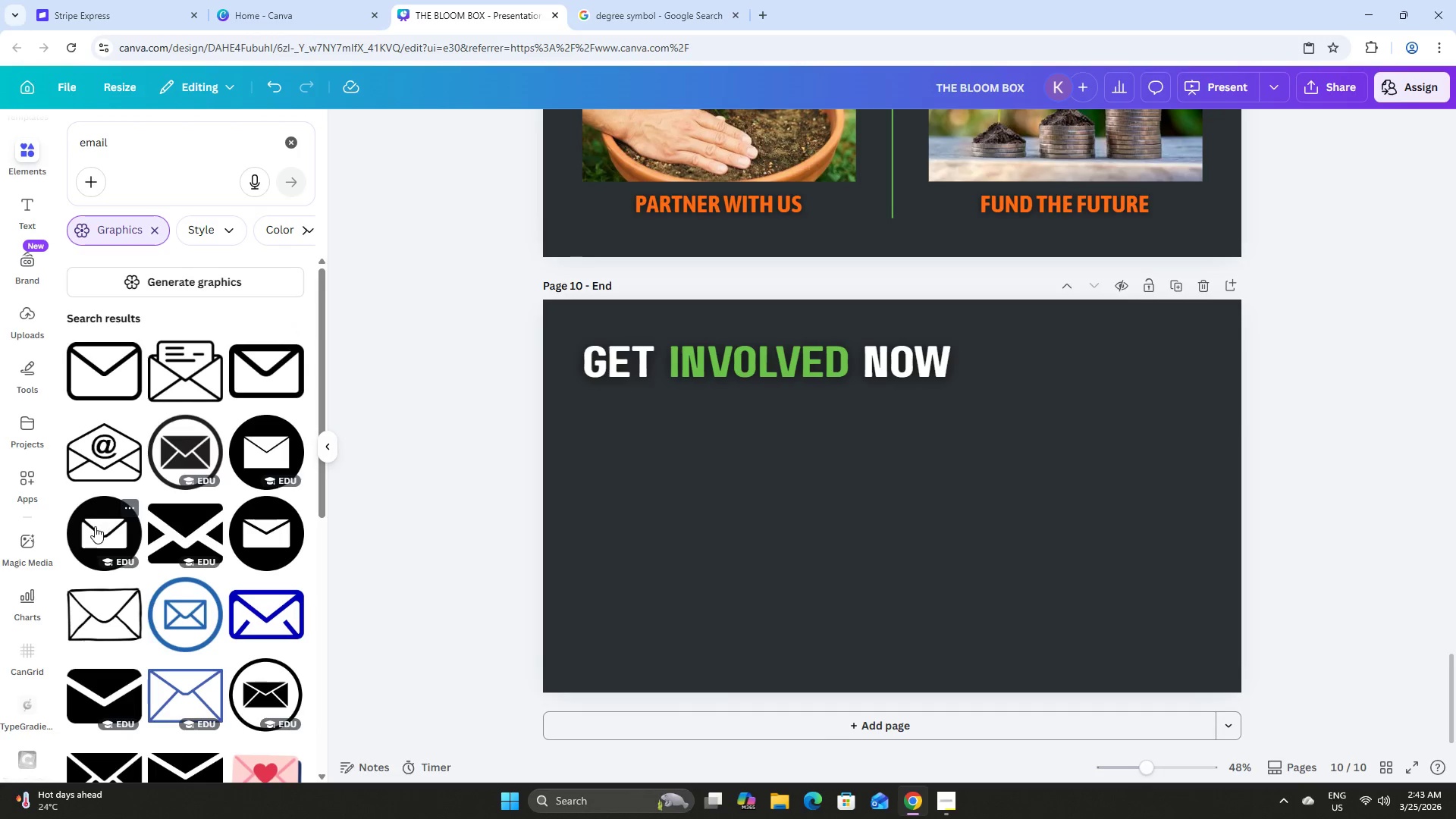 
left_click([95, 526])
 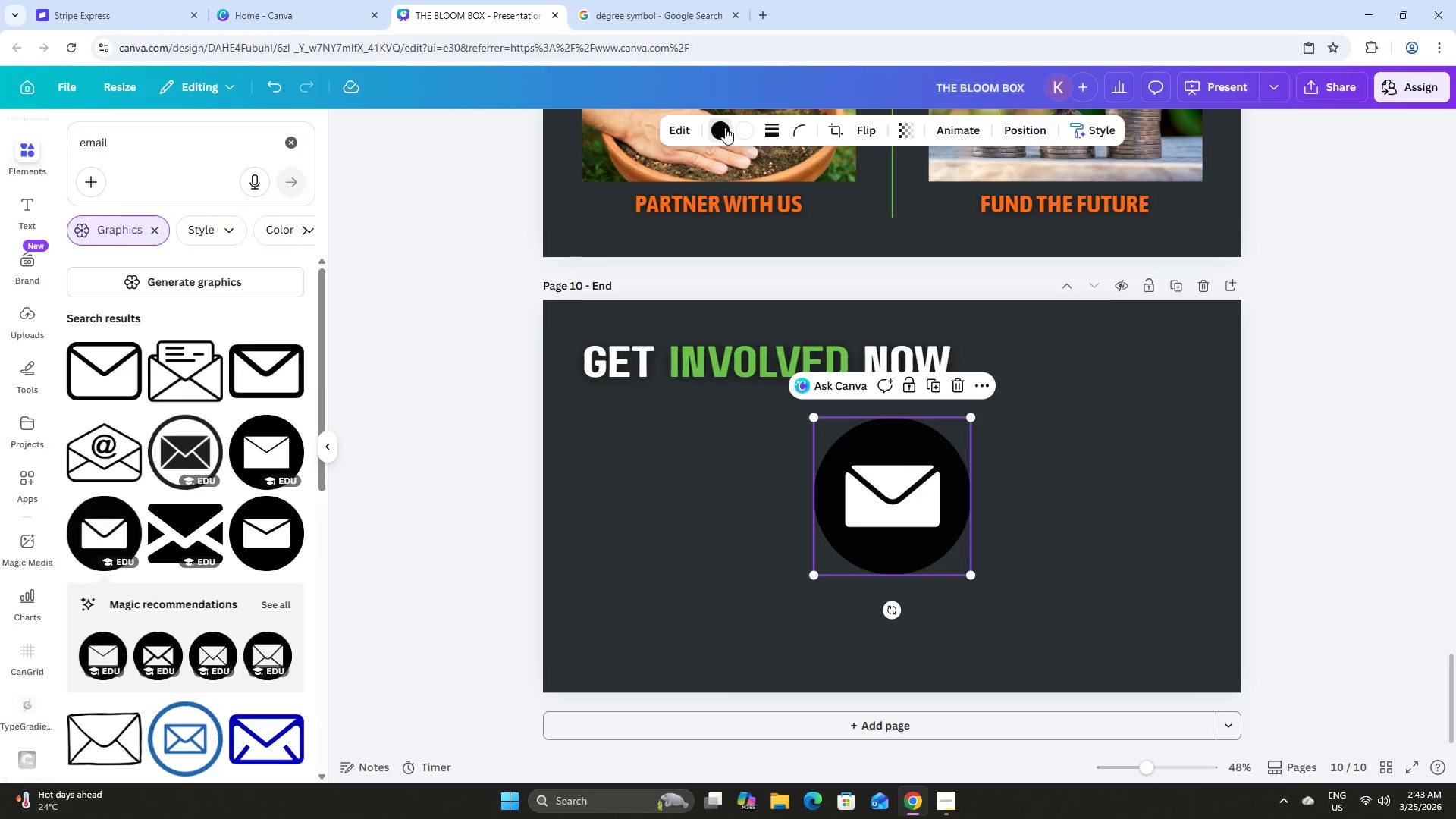 
left_click([233, 238])
 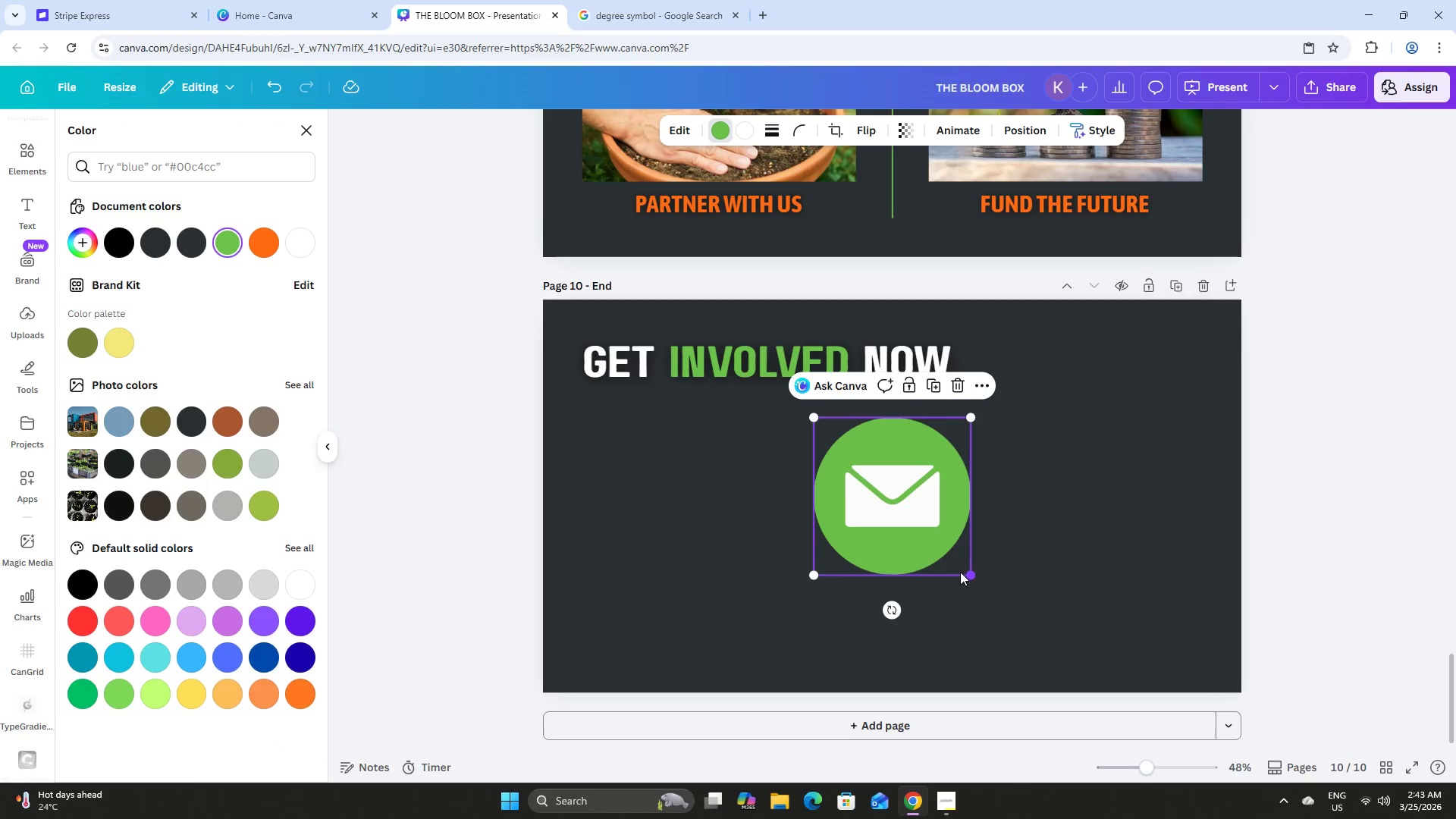 
left_click([271, 243])
 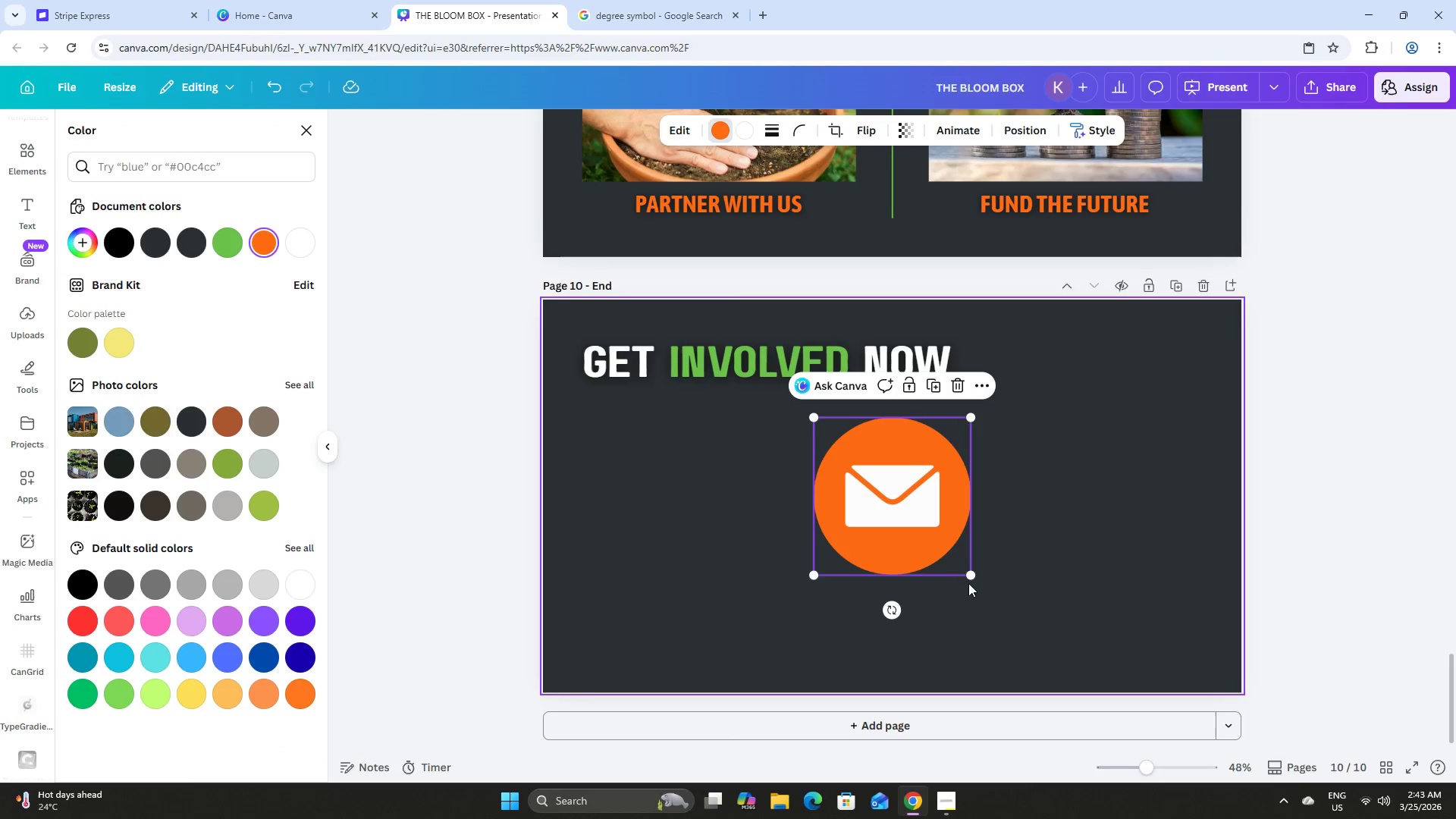 
left_click_drag(start_coordinate=[971, 579], to_coordinate=[849, 488])
 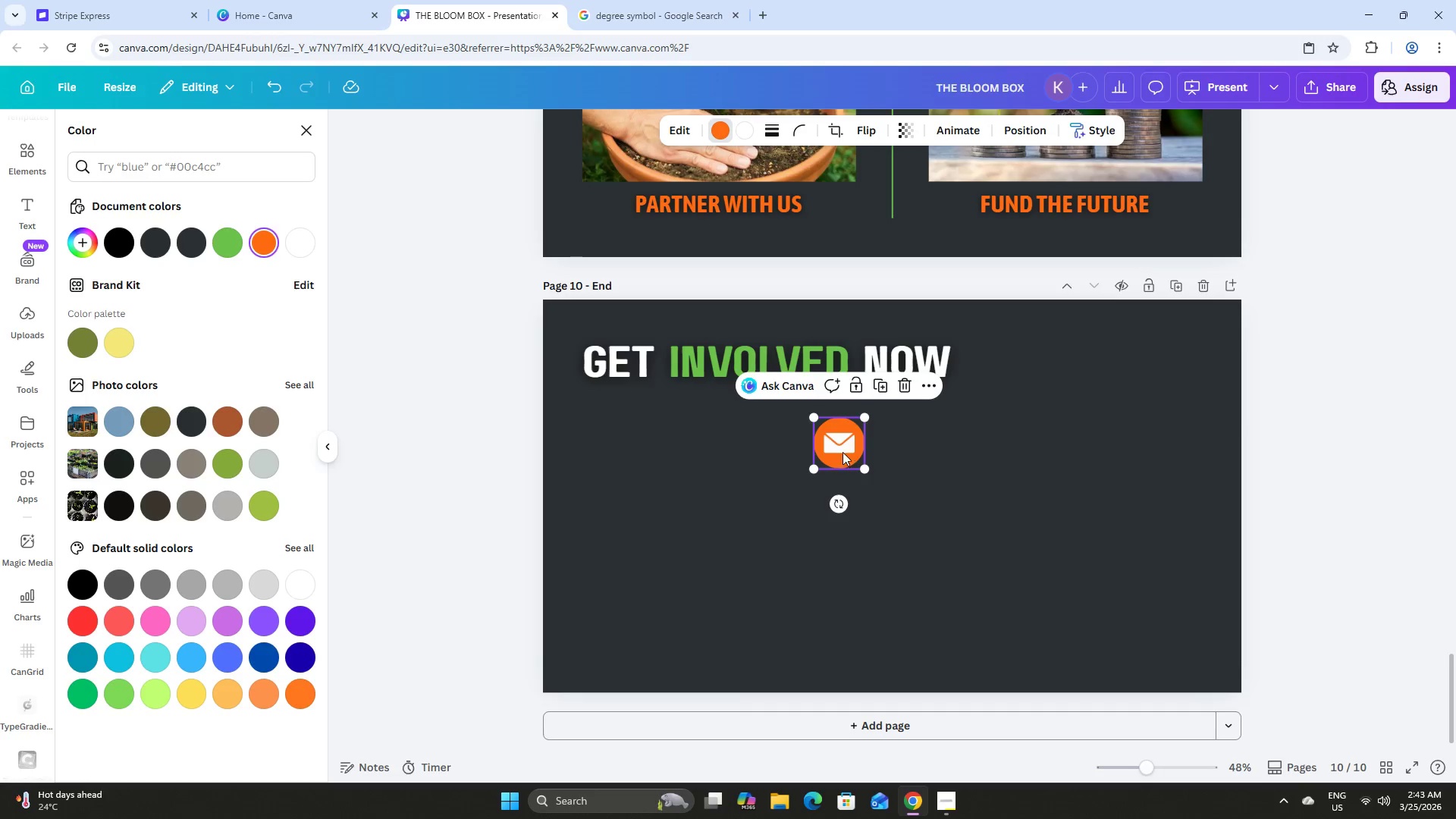 
left_click_drag(start_coordinate=[843, 452], to_coordinate=[660, 461])
 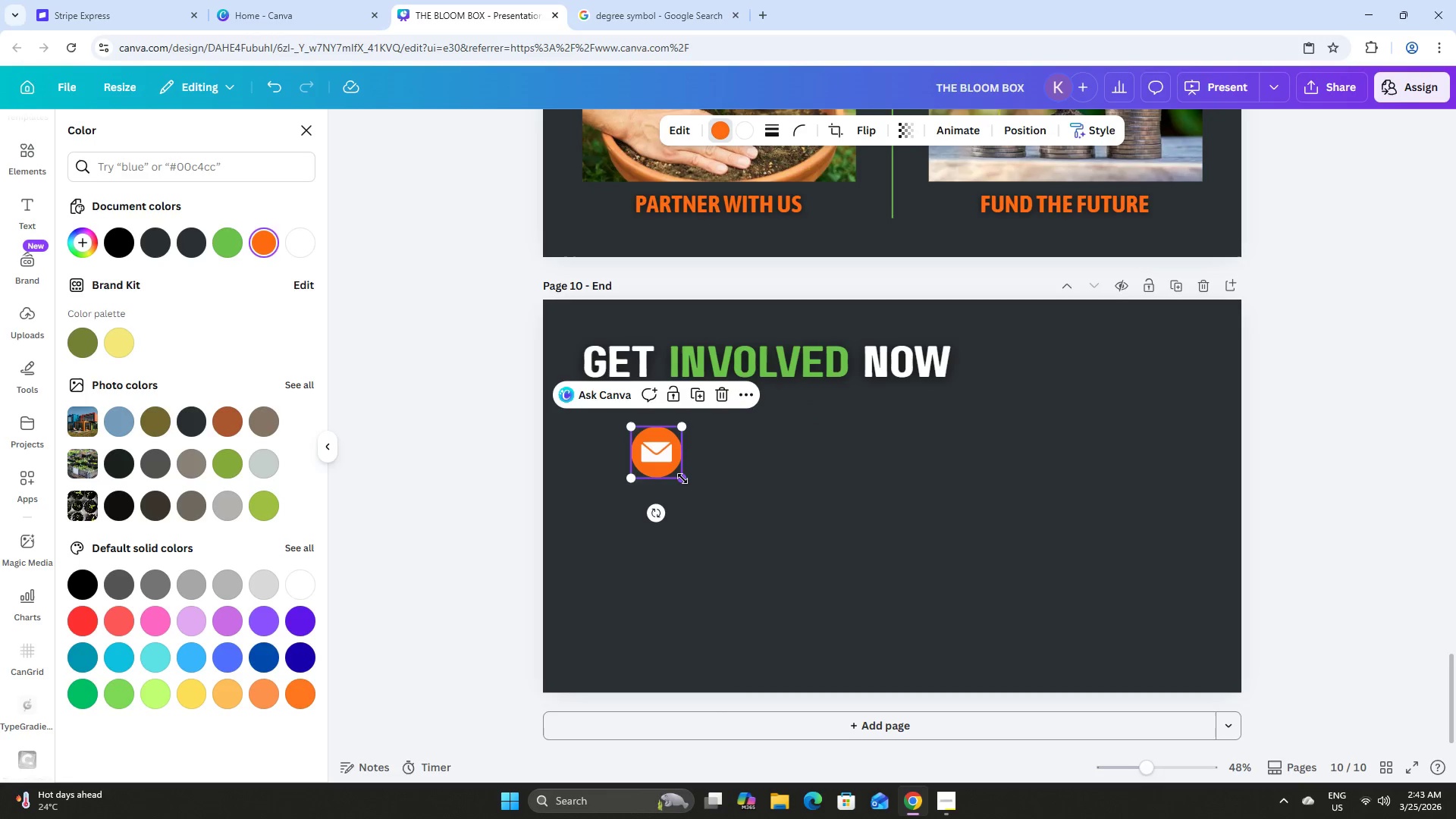 
left_click_drag(start_coordinate=[682, 479], to_coordinate=[668, 466])
 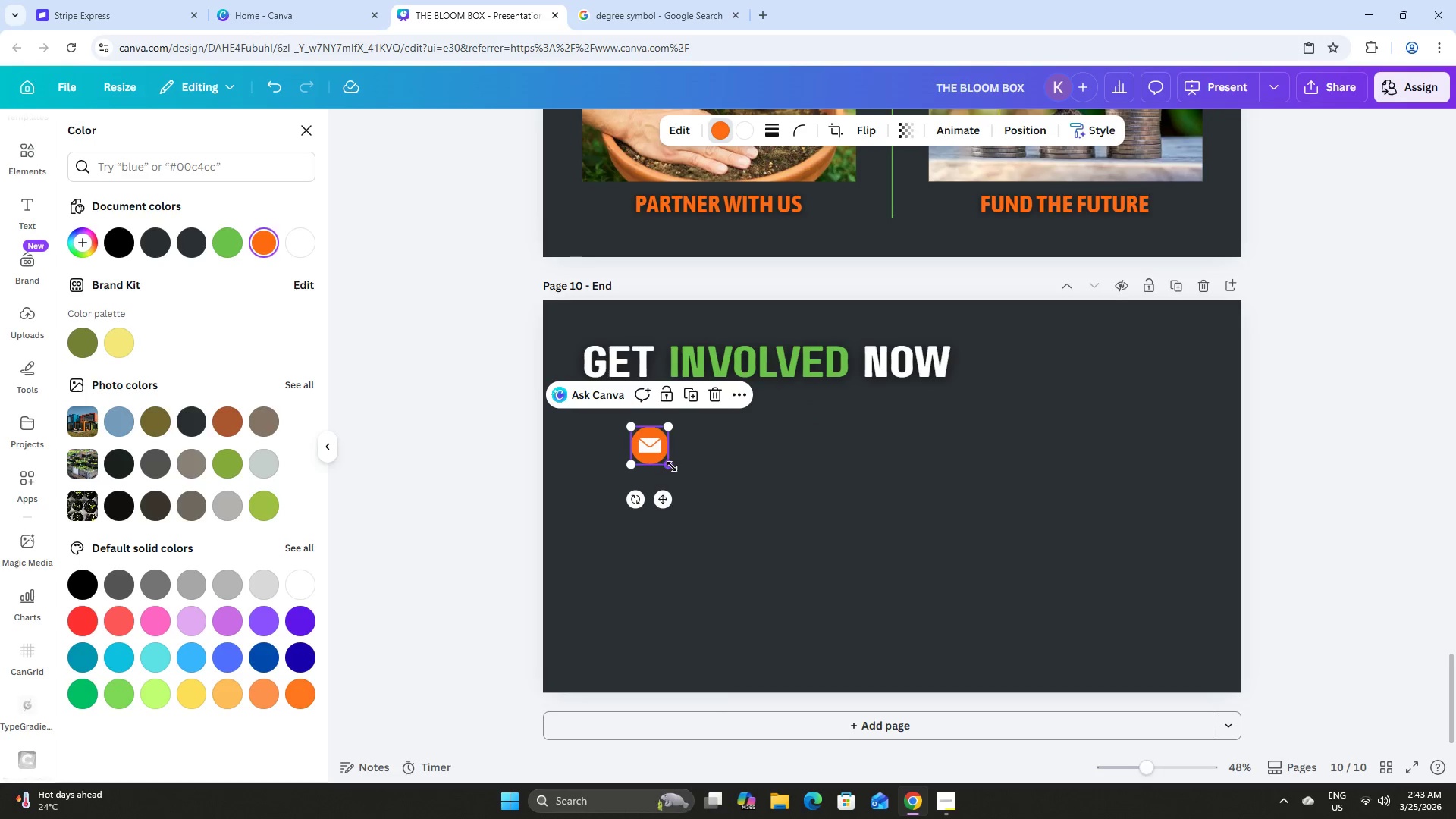 
left_click_drag(start_coordinate=[672, 466], to_coordinate=[681, 473])
 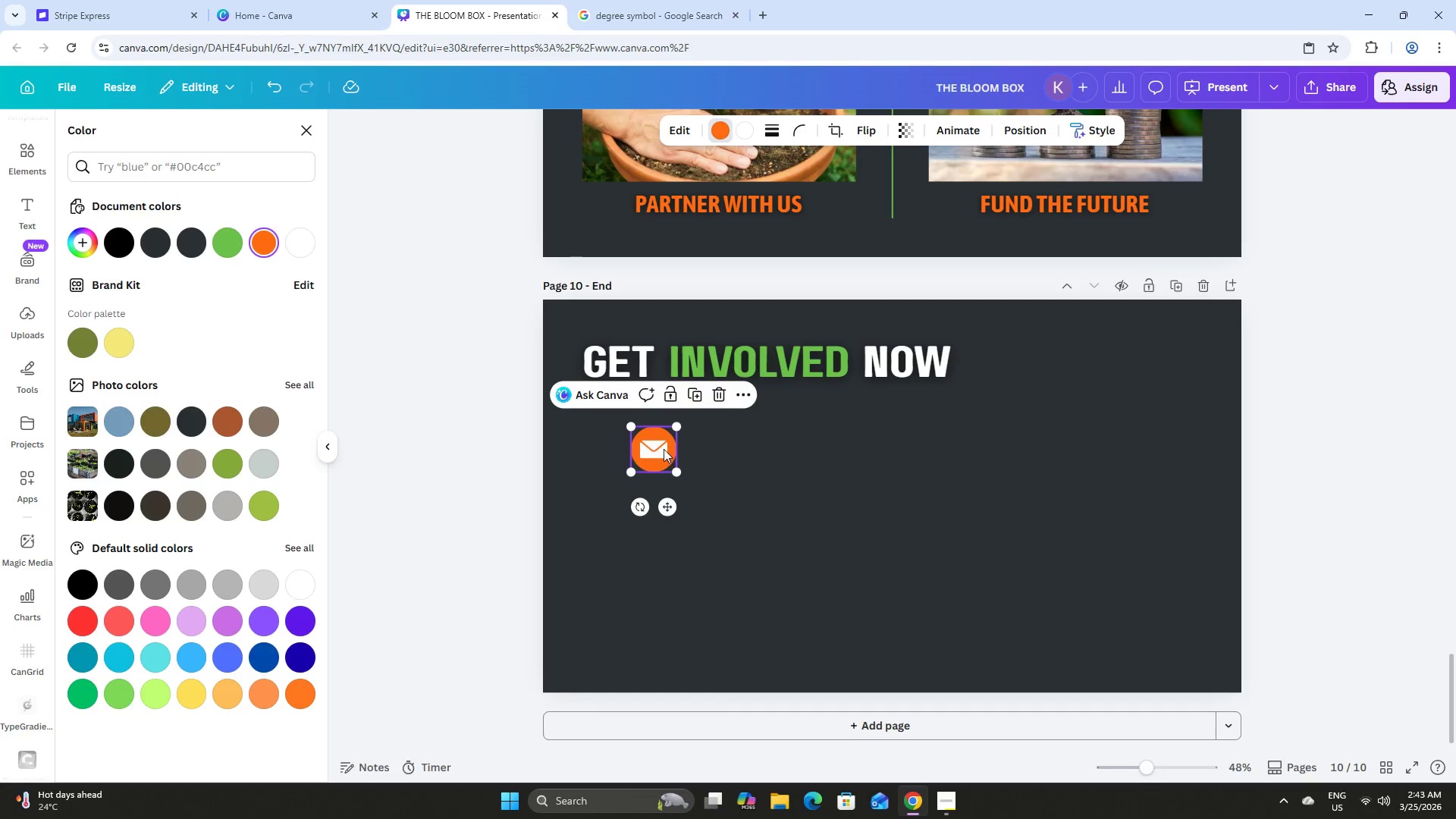 
left_click_drag(start_coordinate=[664, 451], to_coordinate=[670, 441])
 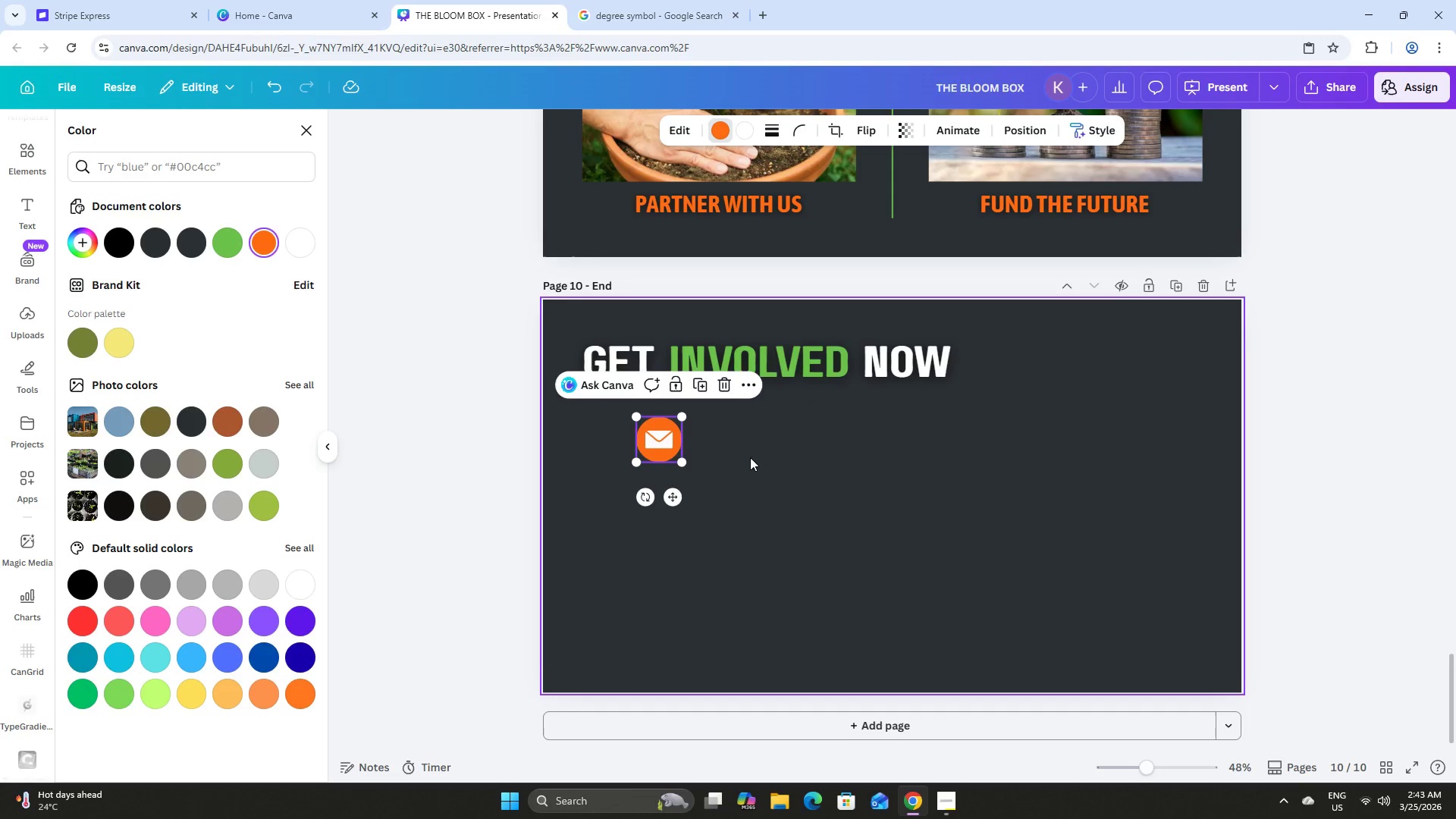 
left_click([750, 457])
 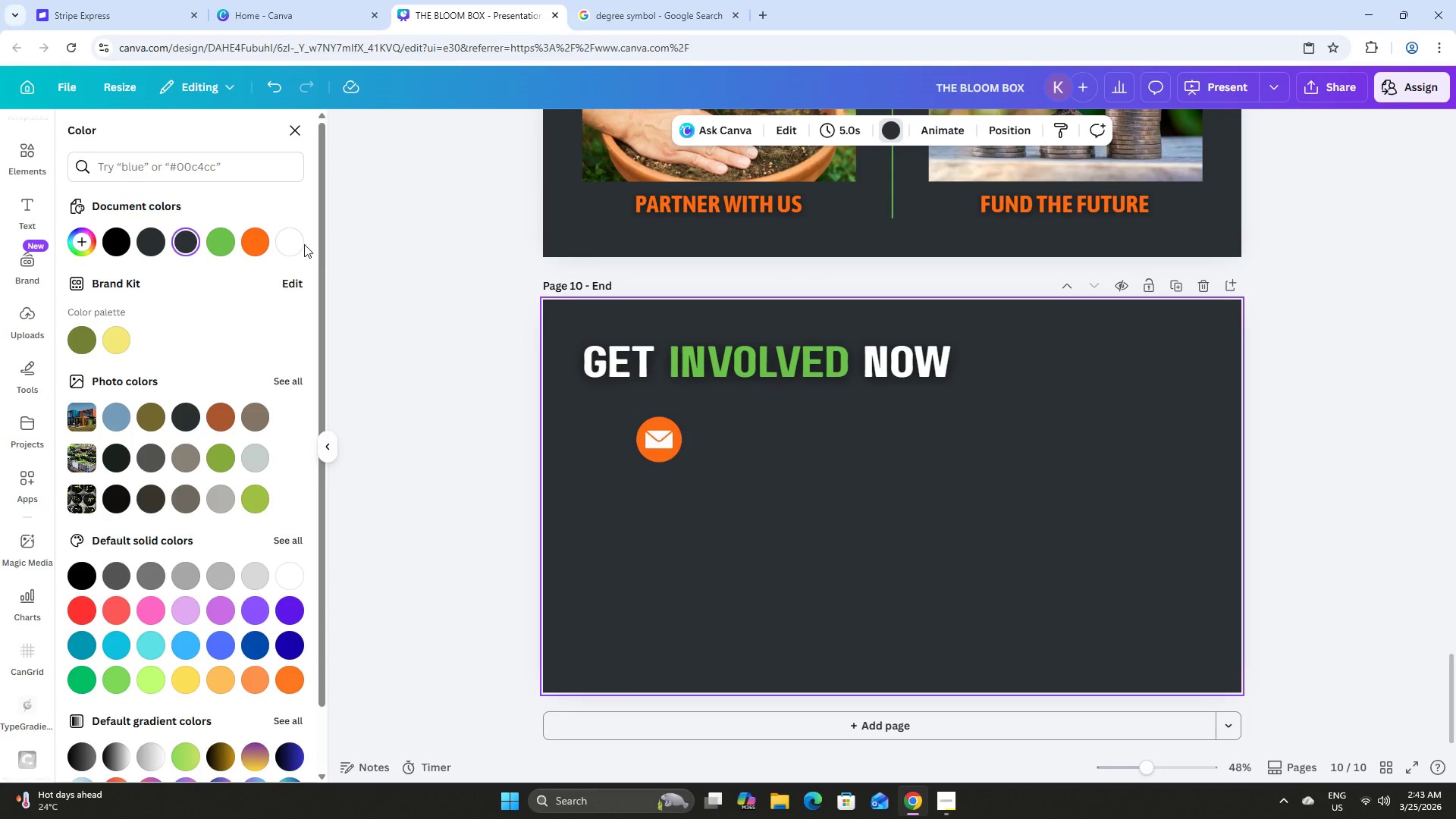 
wait(5.22)
 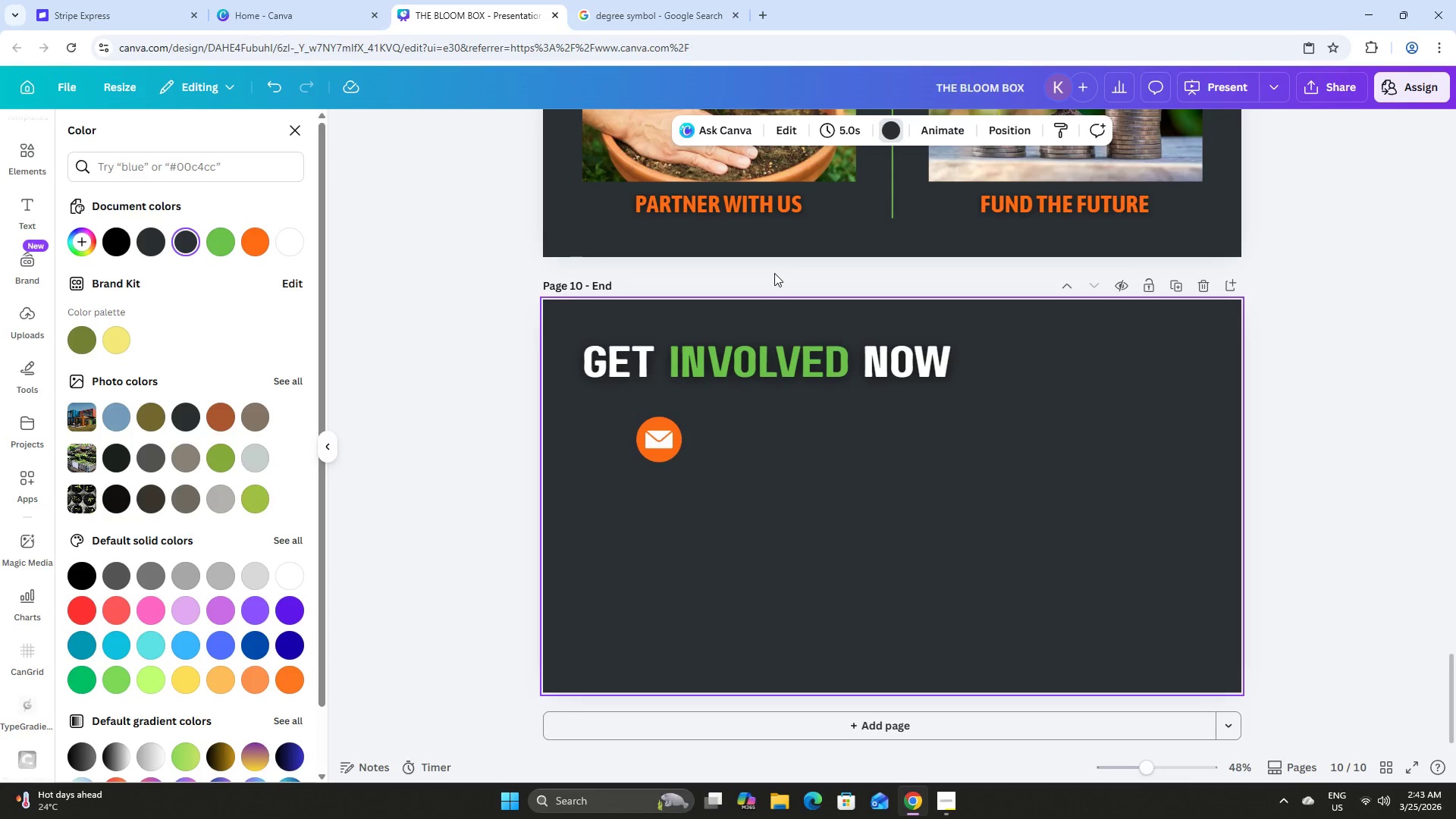 
left_click([287, 245])
 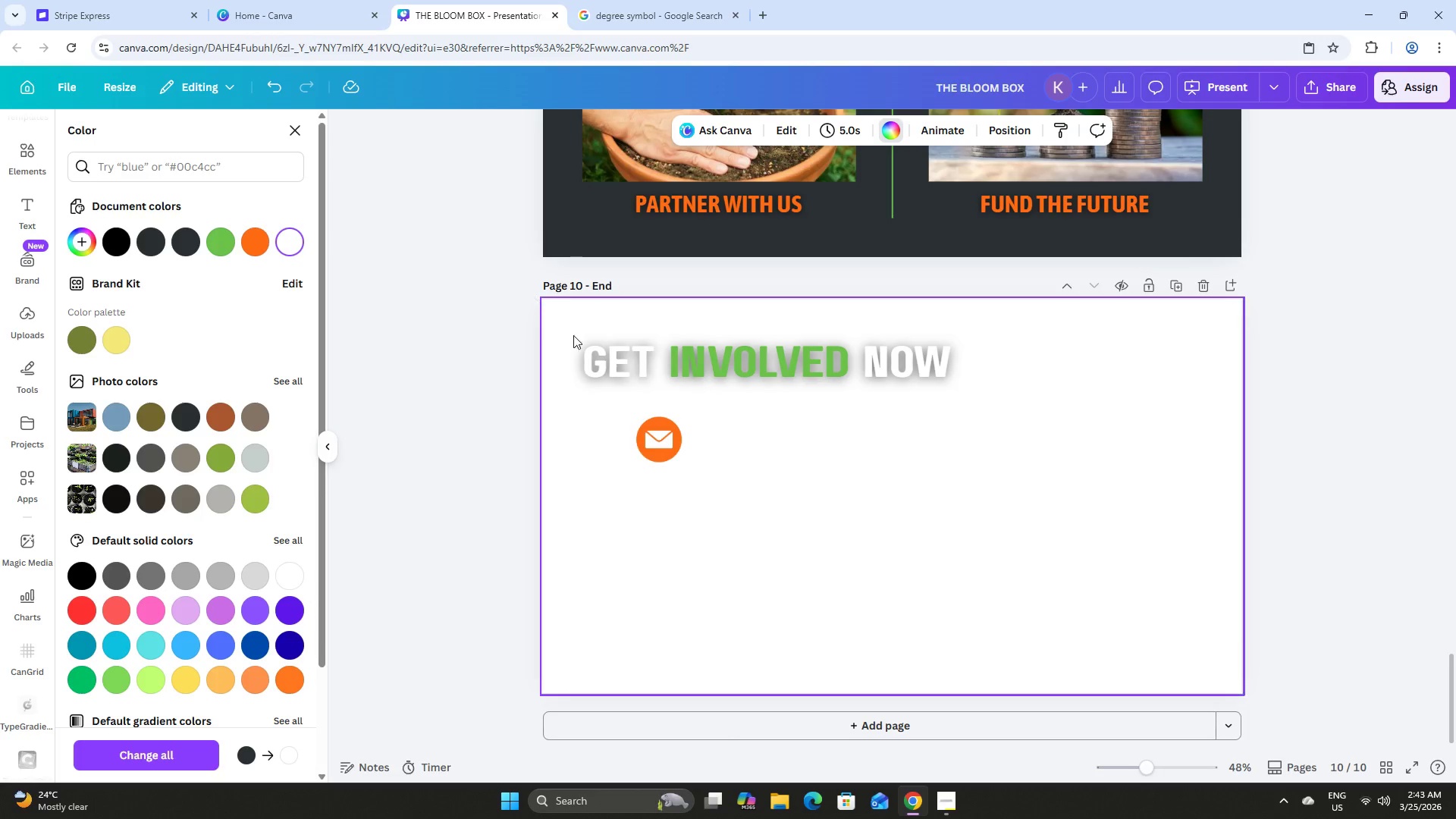 
key(Control+Z)
 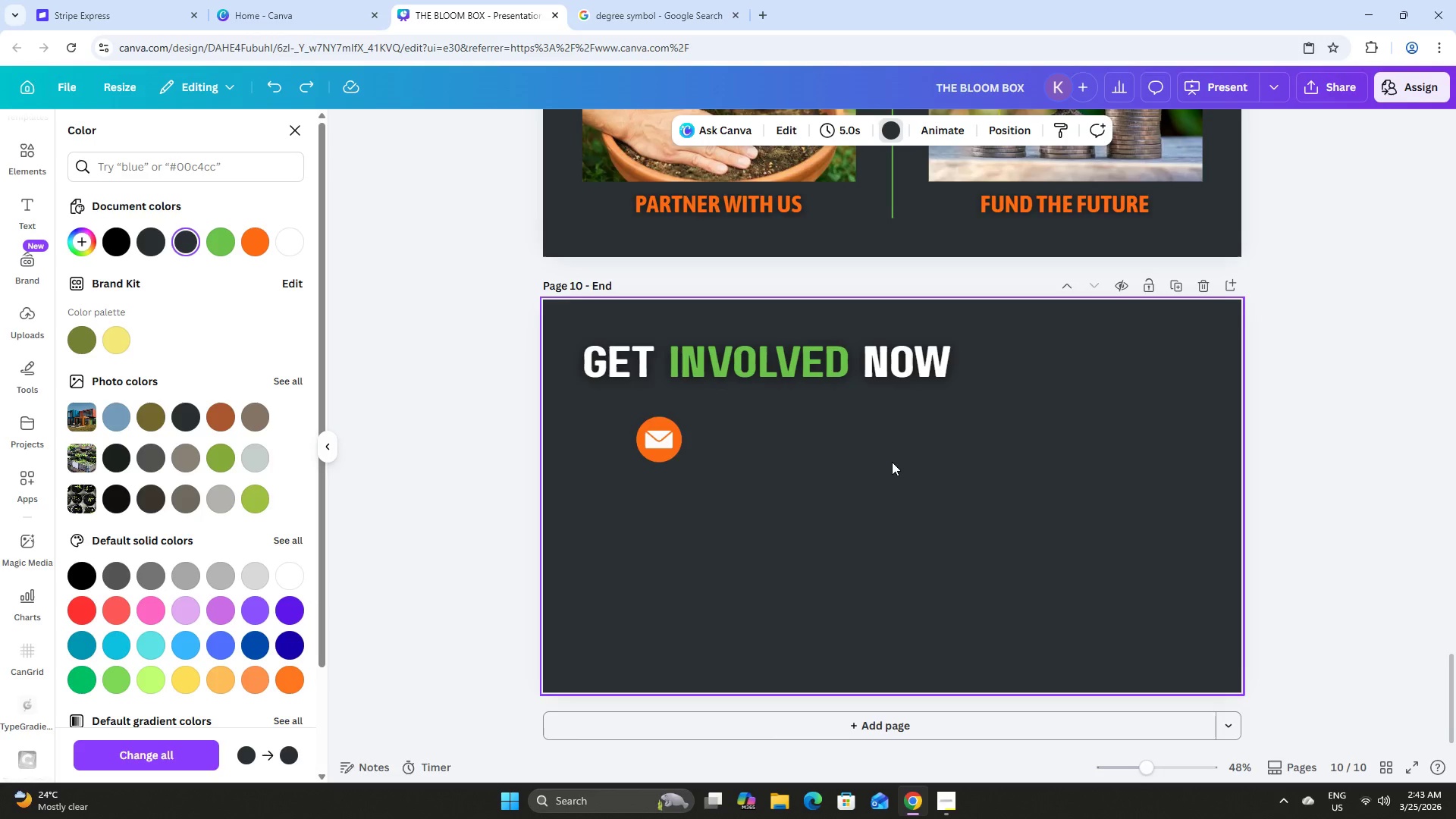 
scroll: coordinate [847, 414], scroll_direction: up, amount: 34.0
 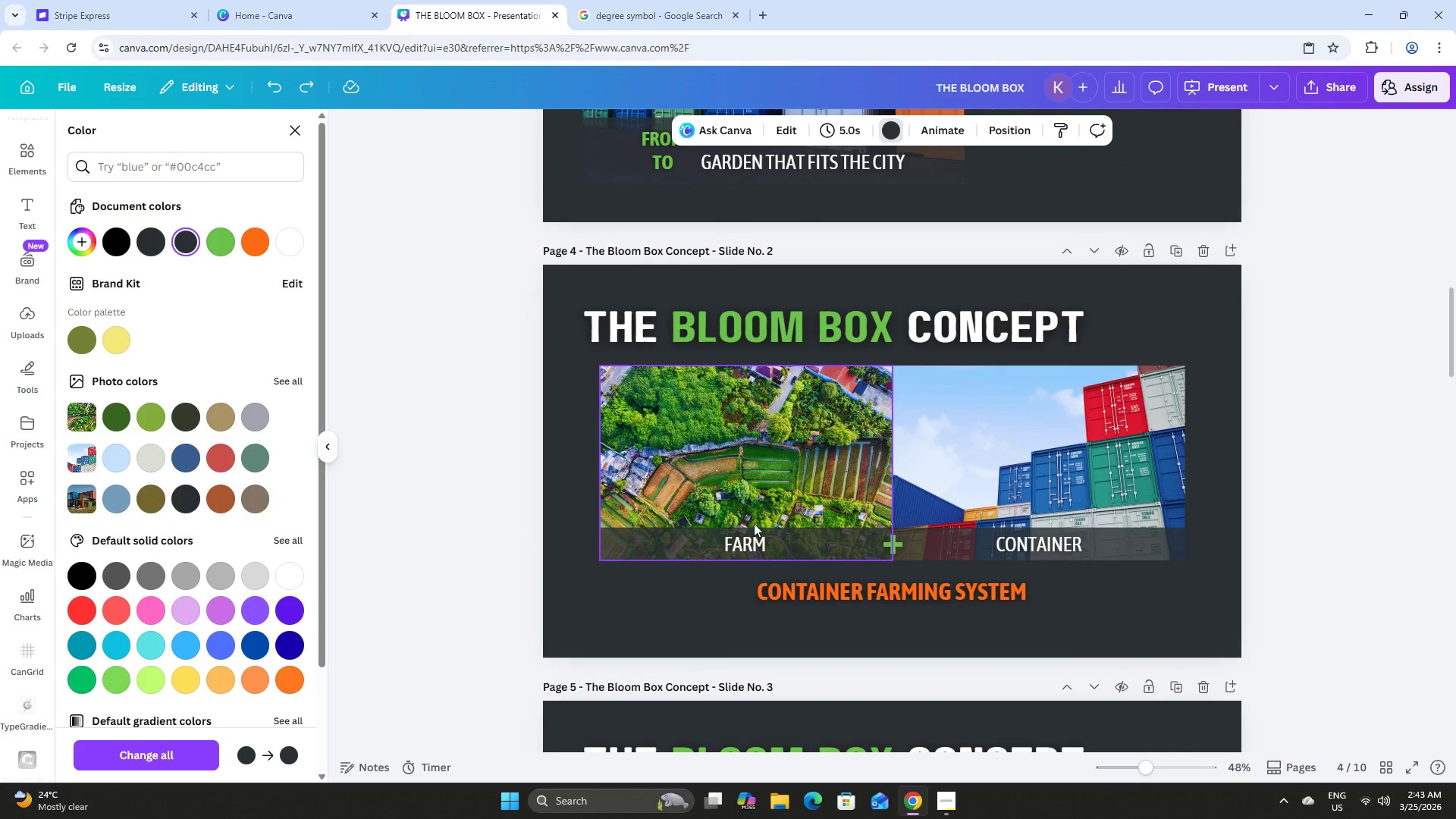 
left_click([747, 535])
 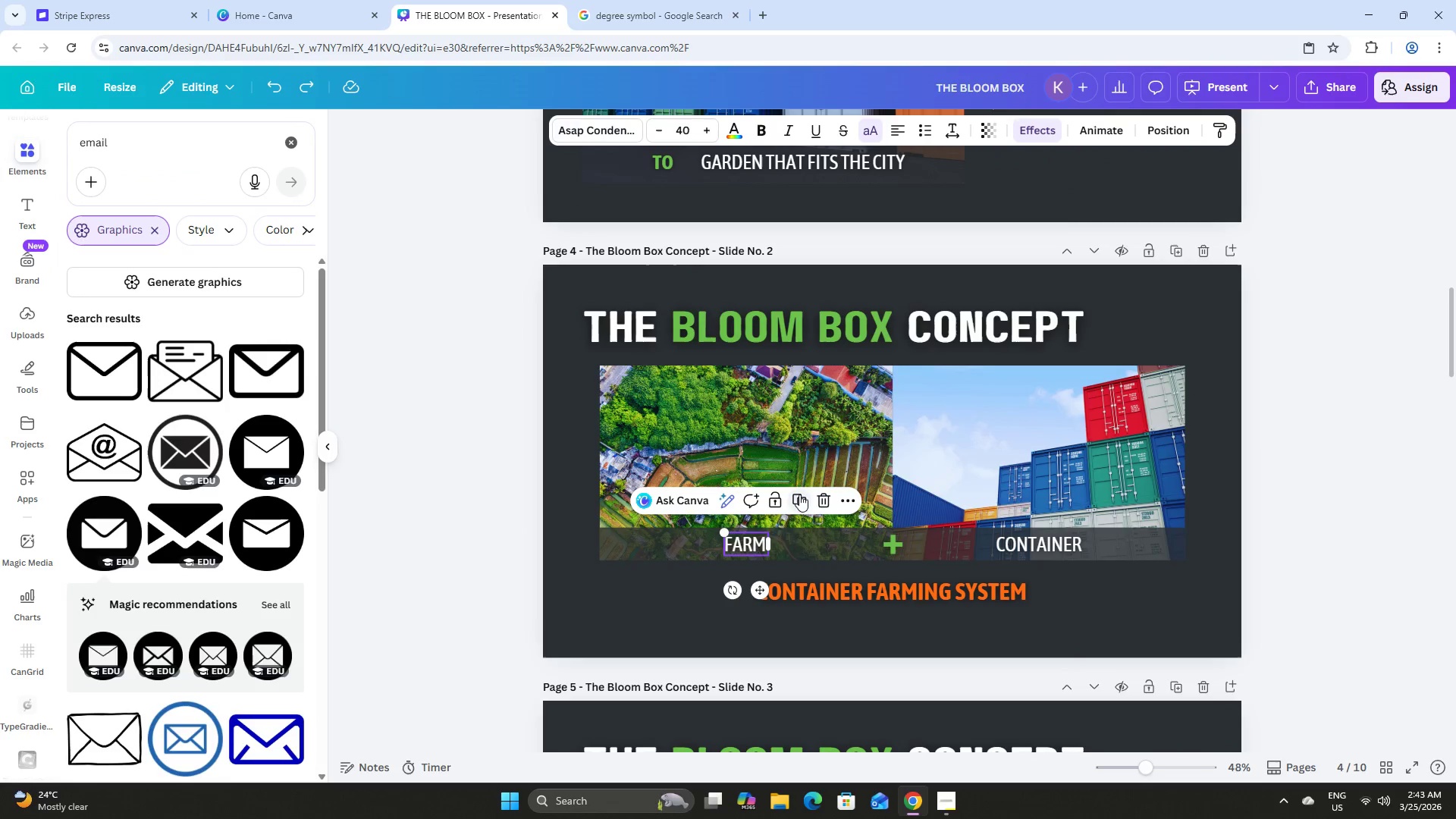 
left_click([799, 494])
 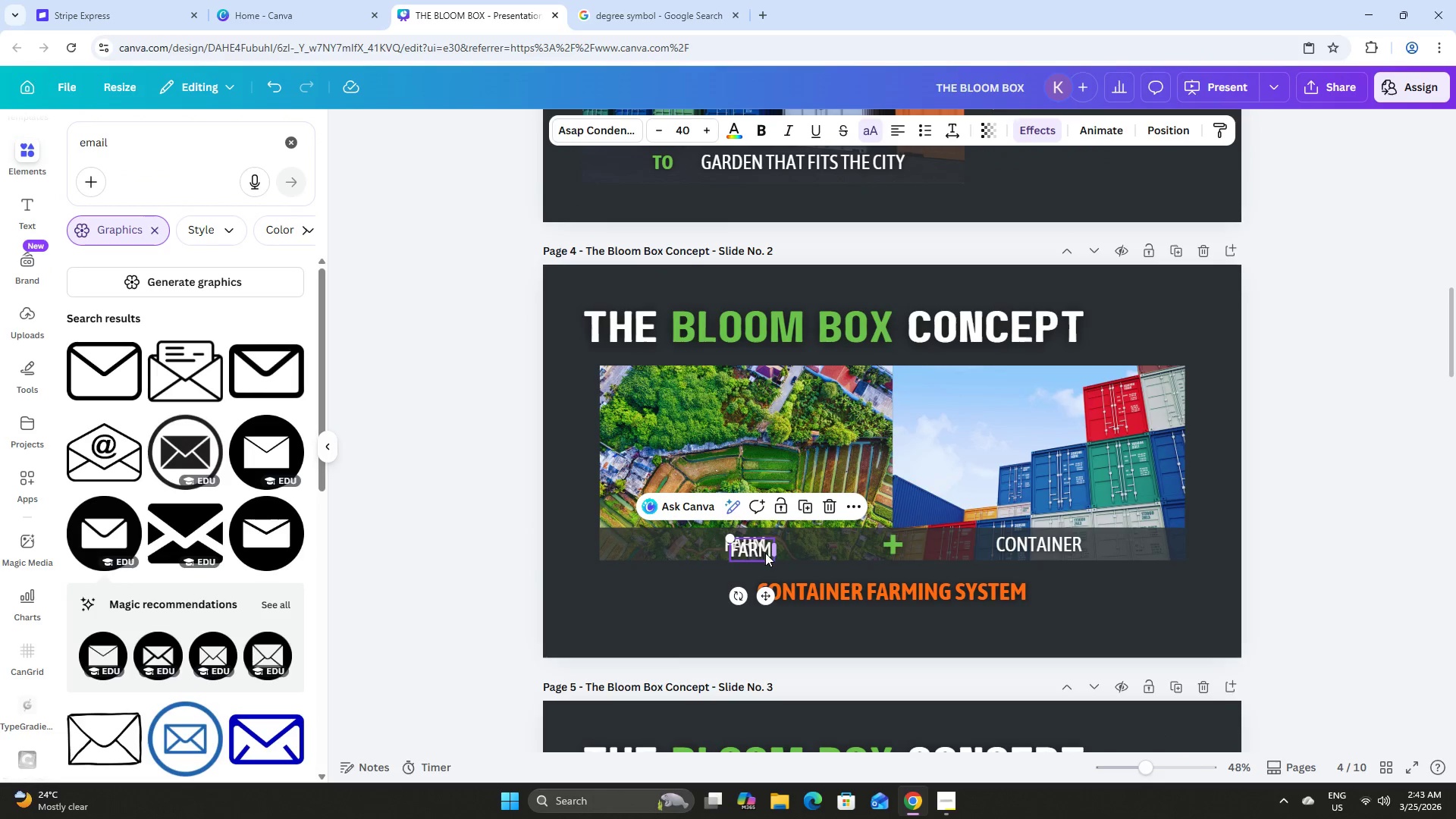 
left_click_drag(start_coordinate=[762, 553], to_coordinate=[776, 541])
 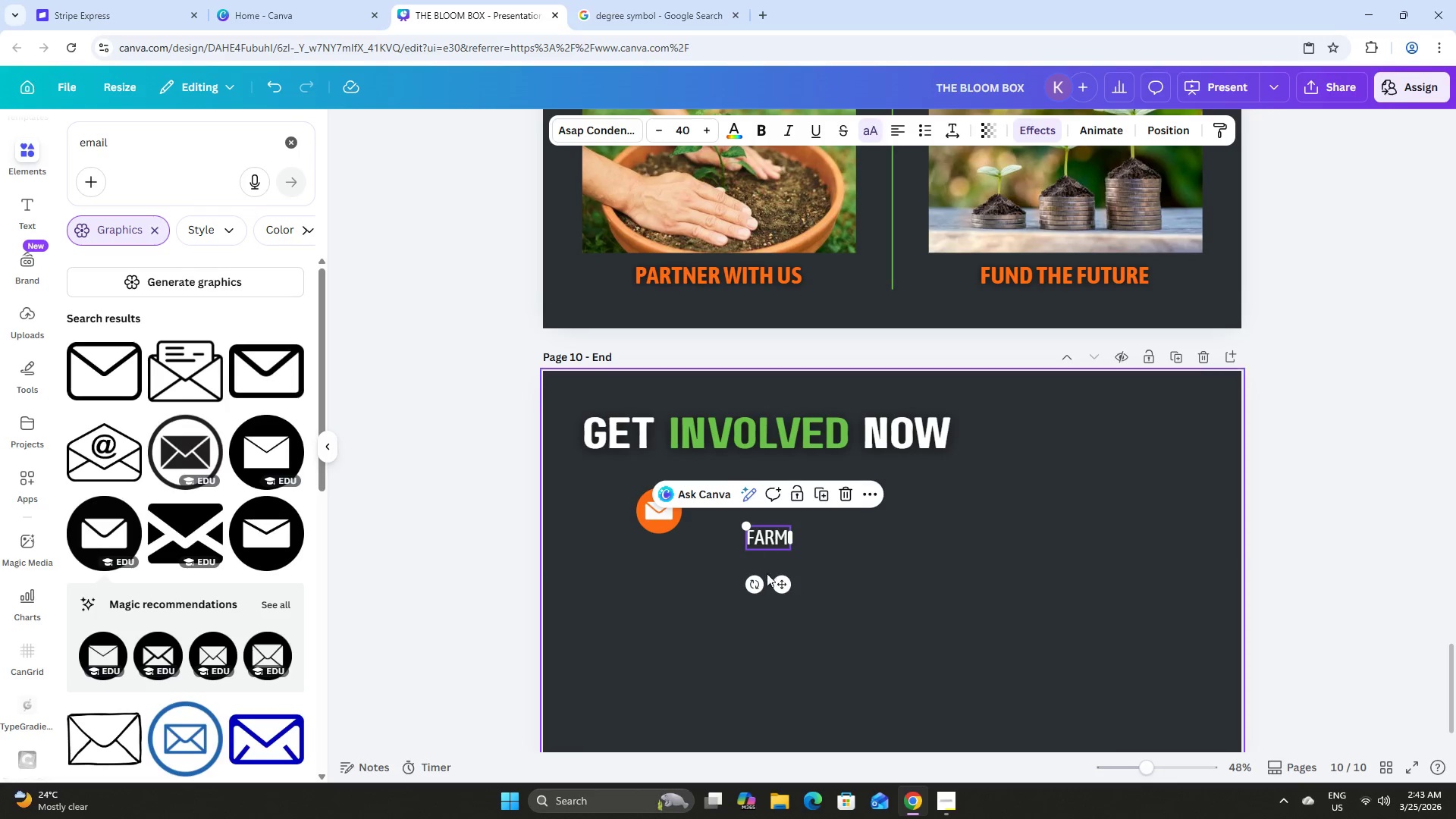 
scroll: coordinate [788, 549], scroll_direction: down, amount: 33.0
 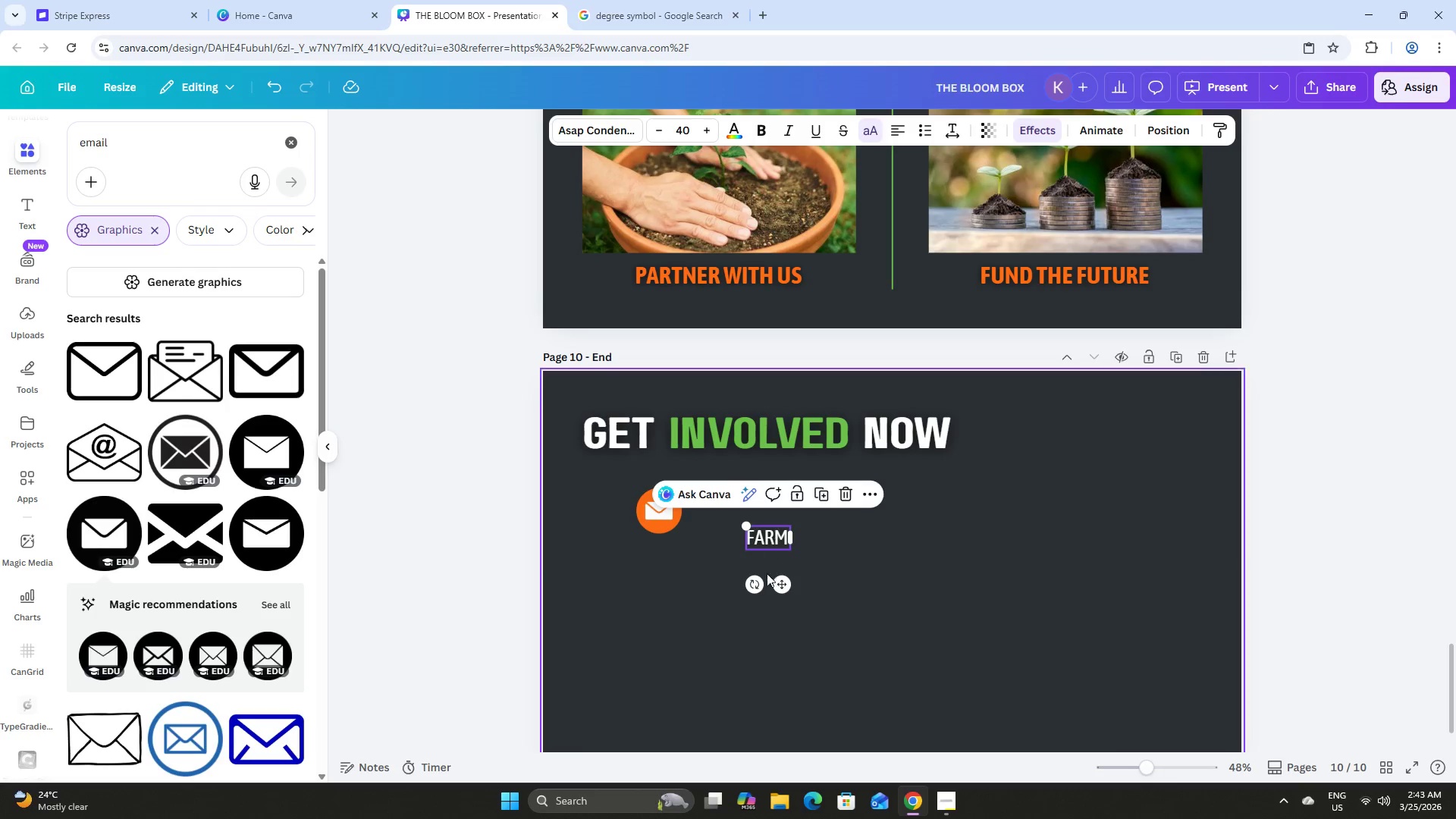 
left_click_drag(start_coordinate=[783, 588], to_coordinate=[731, 557])
 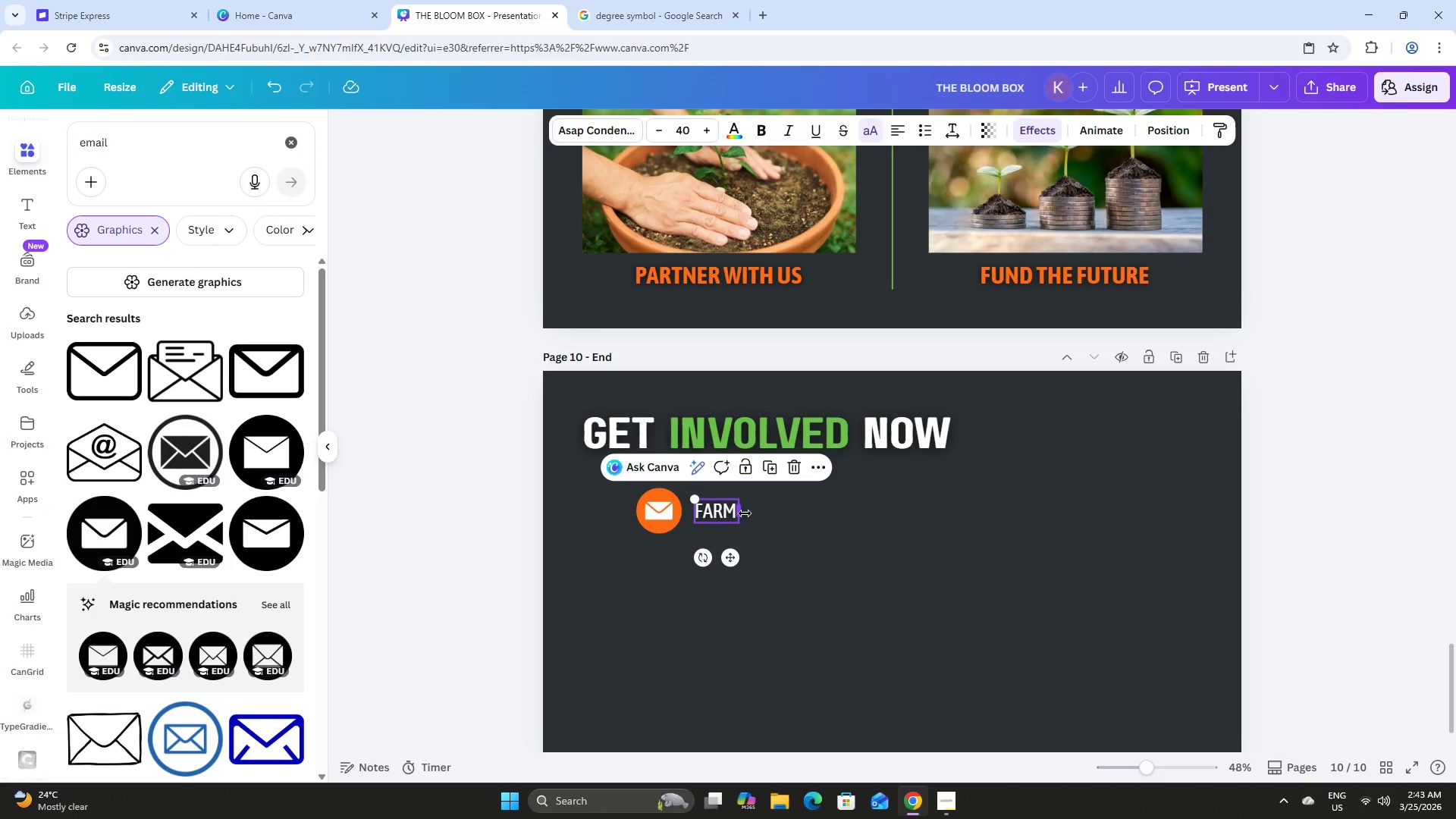 
left_click_drag(start_coordinate=[744, 513], to_coordinate=[885, 523])
 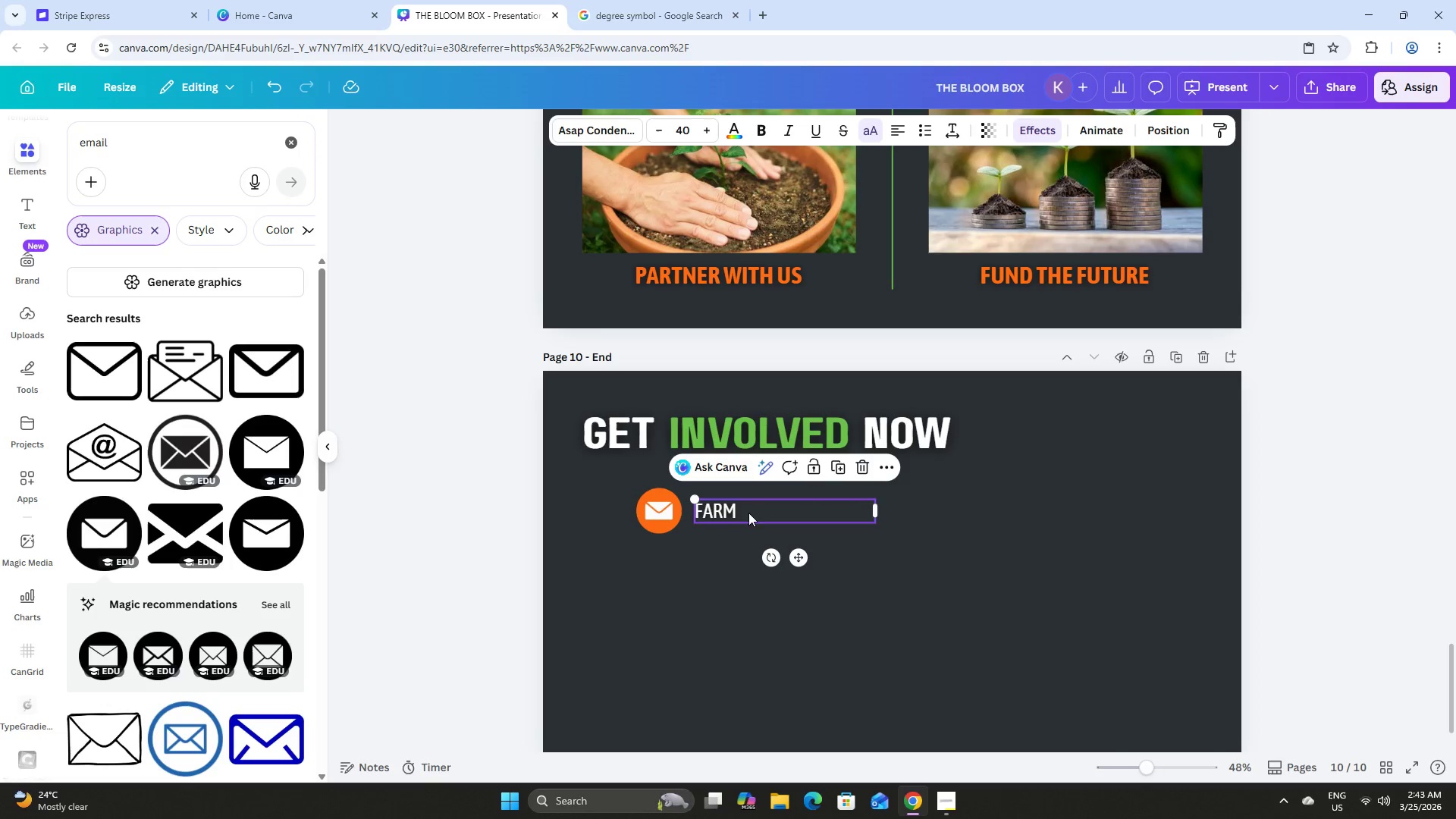 
left_click([745, 510])
 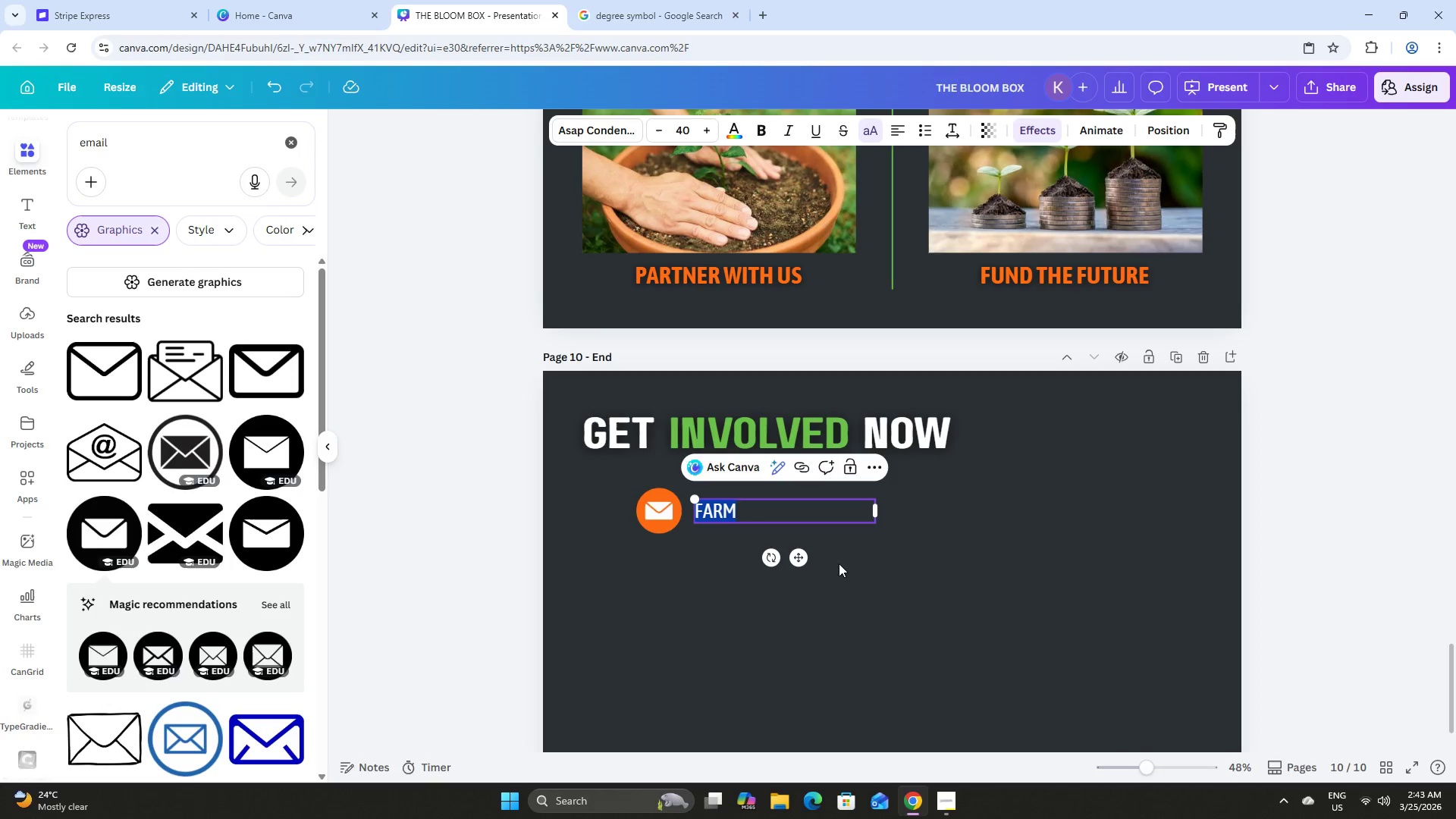 
left_click([927, 584])
 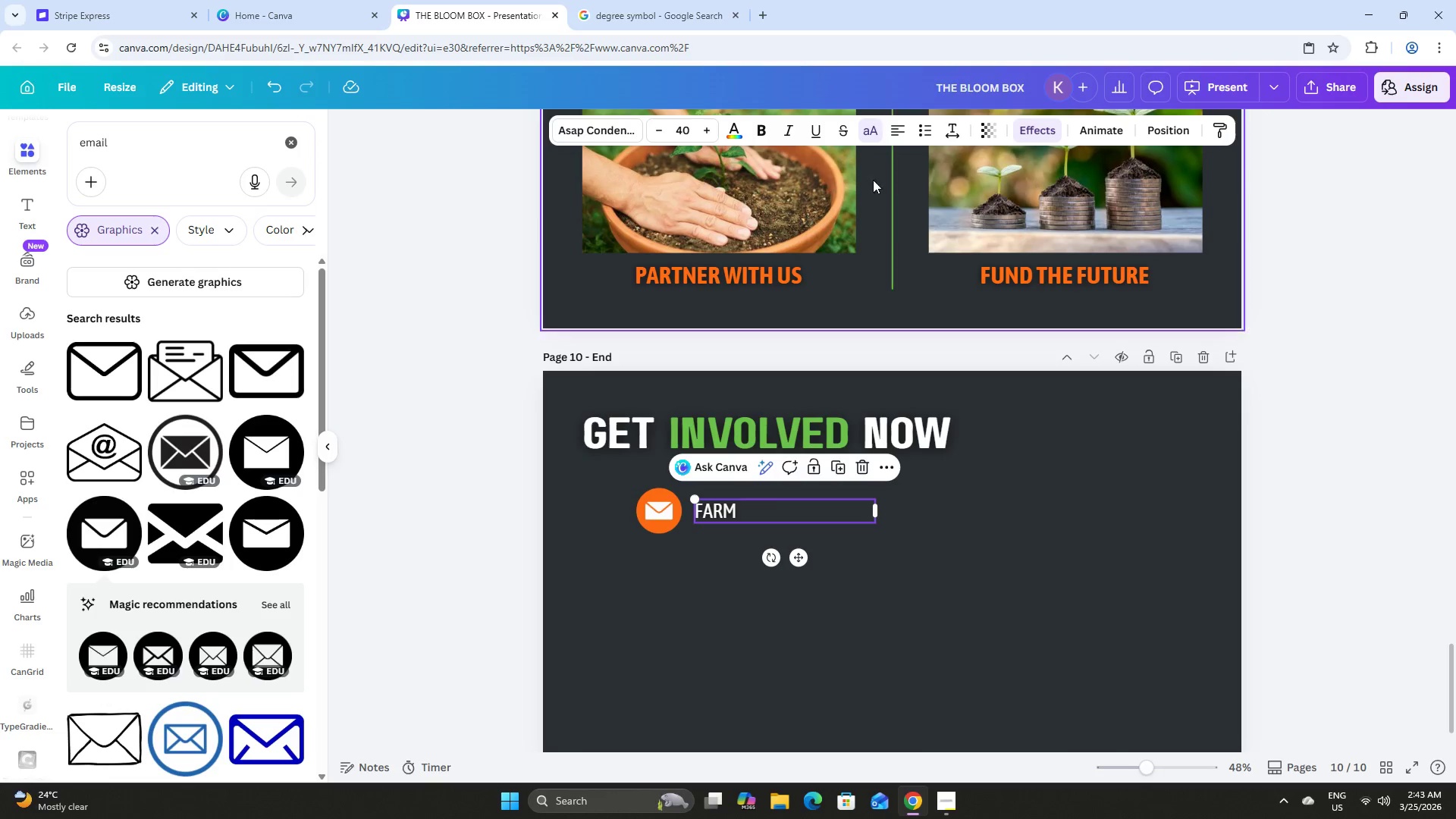 
left_click([871, 127])
 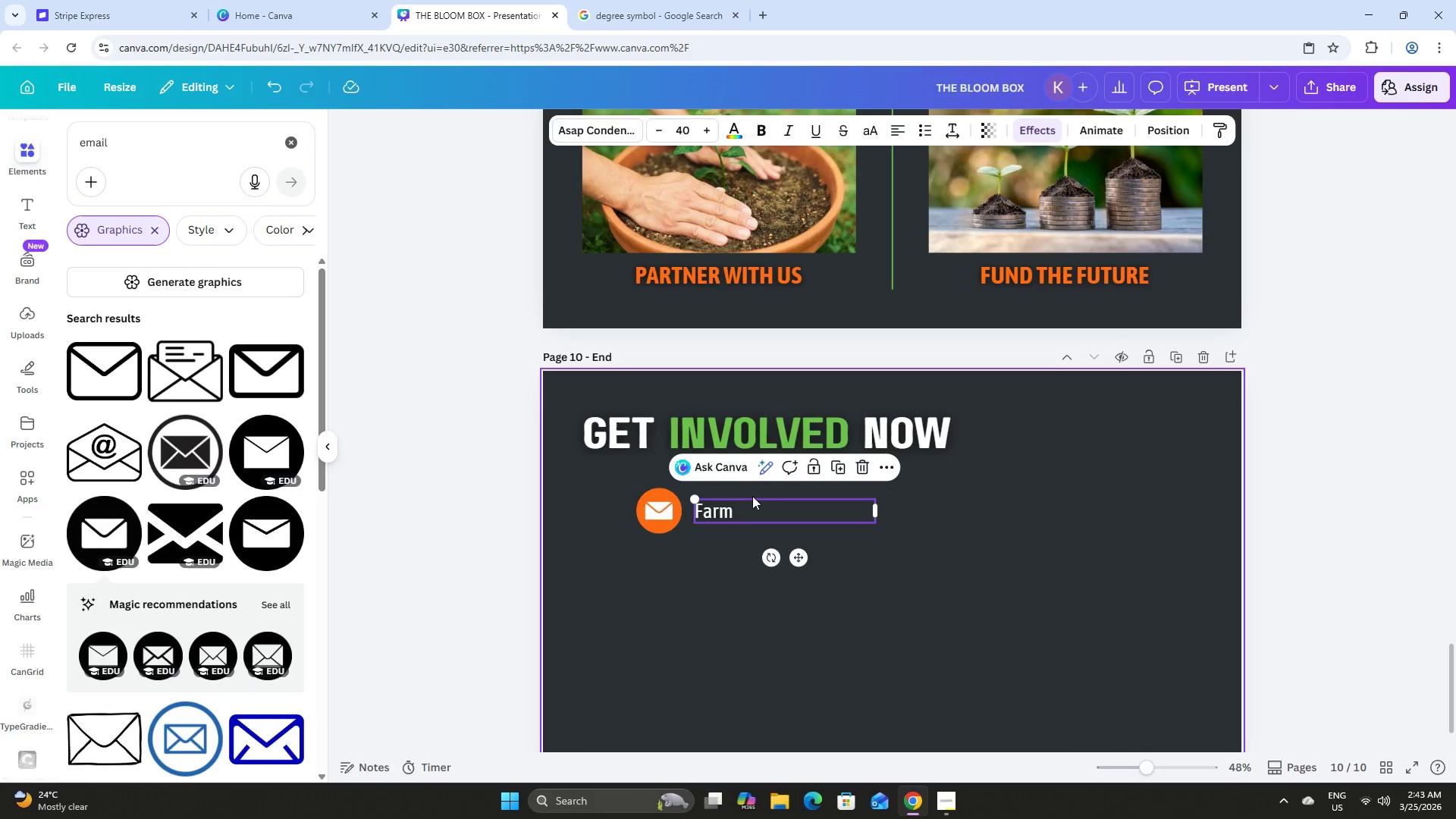 
left_click([745, 512])
 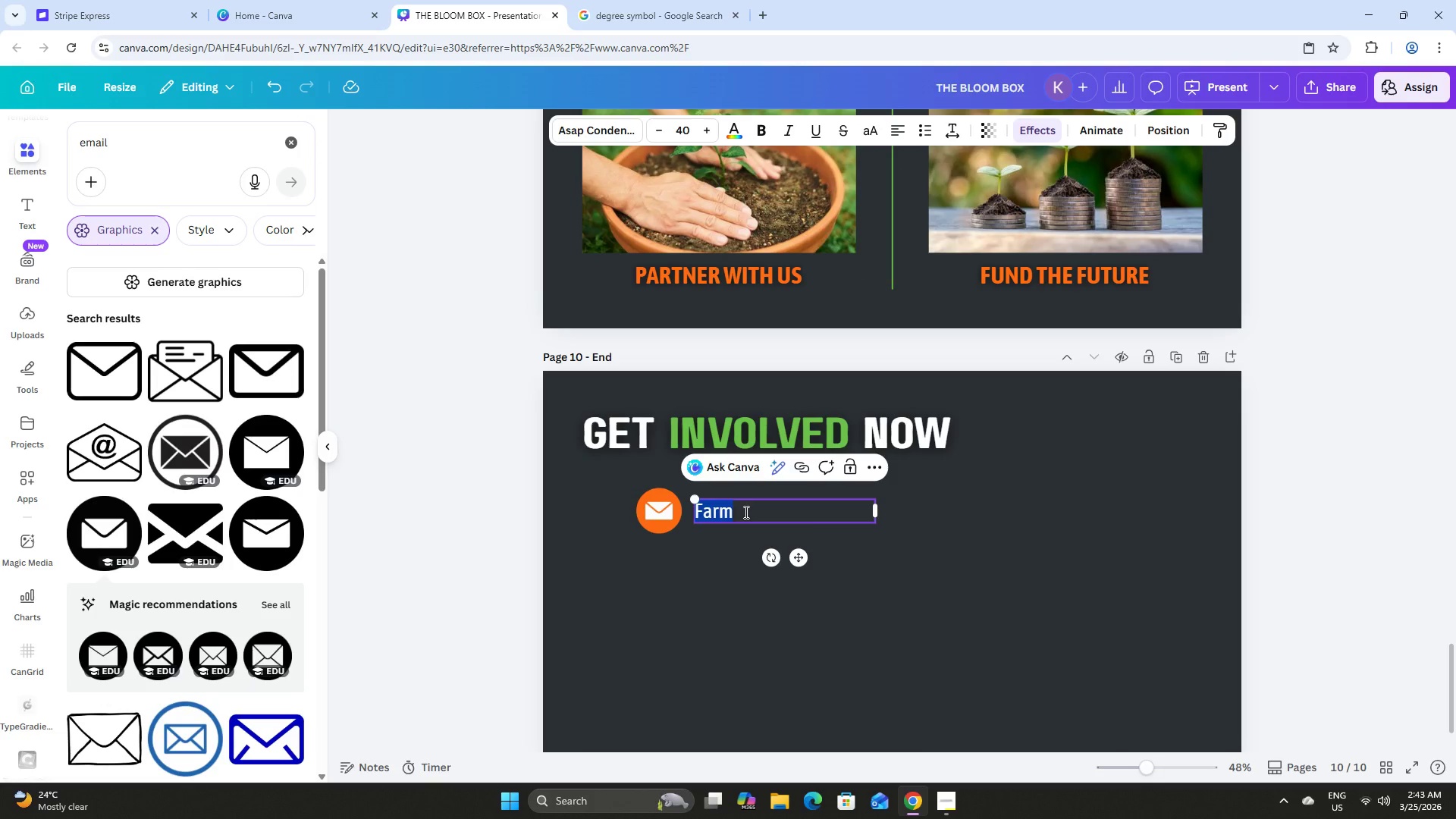 
type(concrete)
 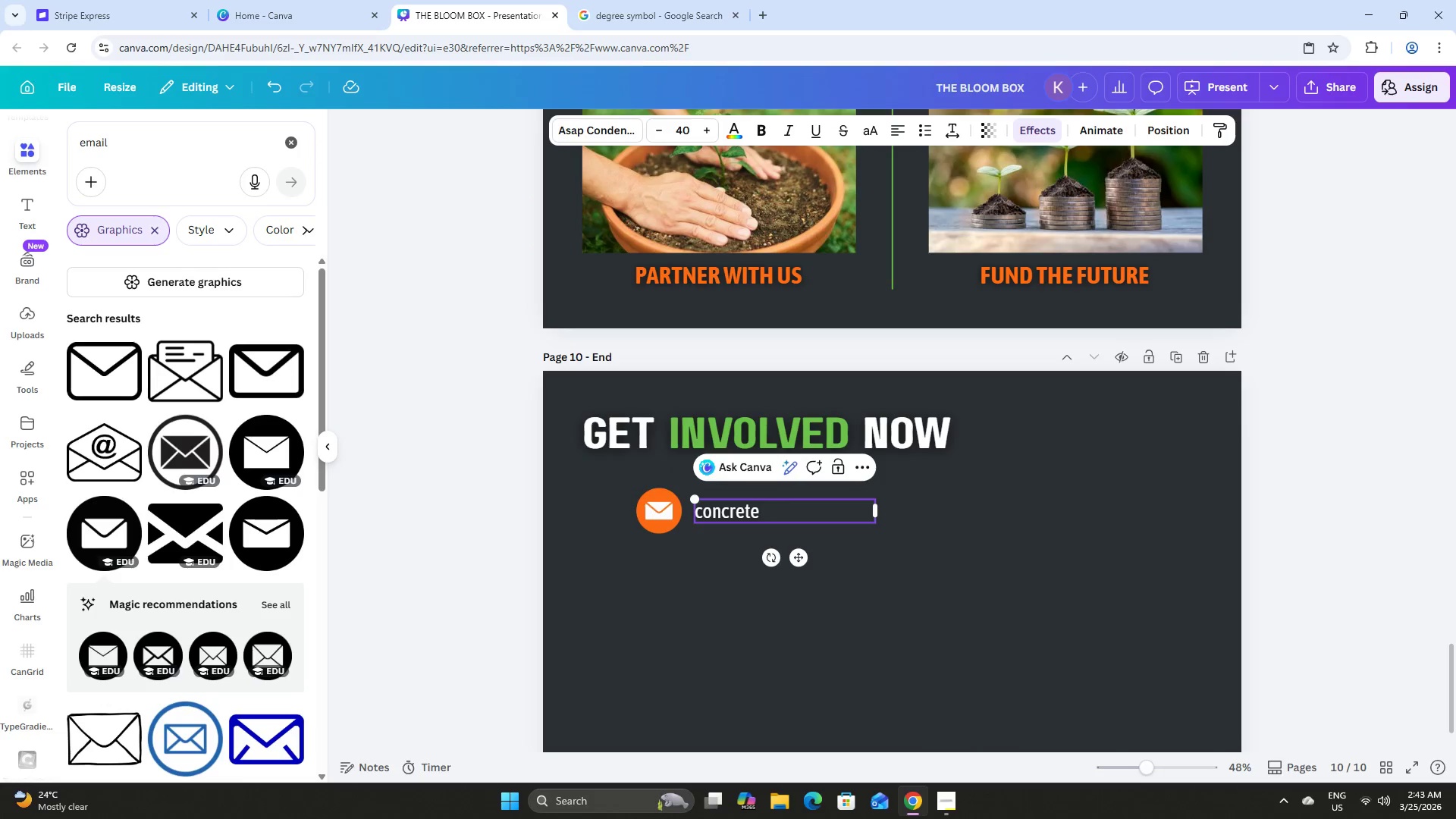 
left_click([954, 805])